 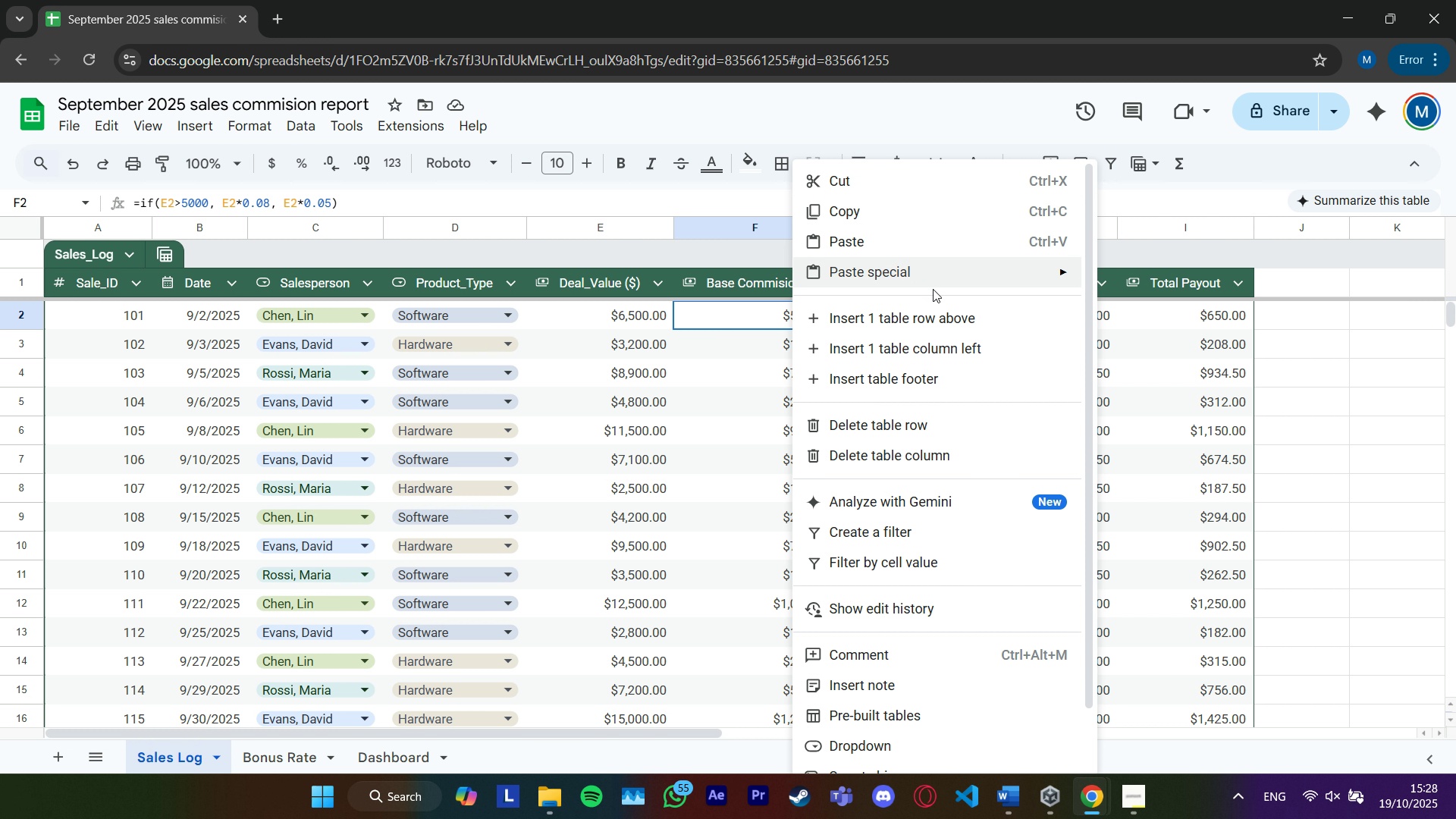 
left_click([1372, 543])
 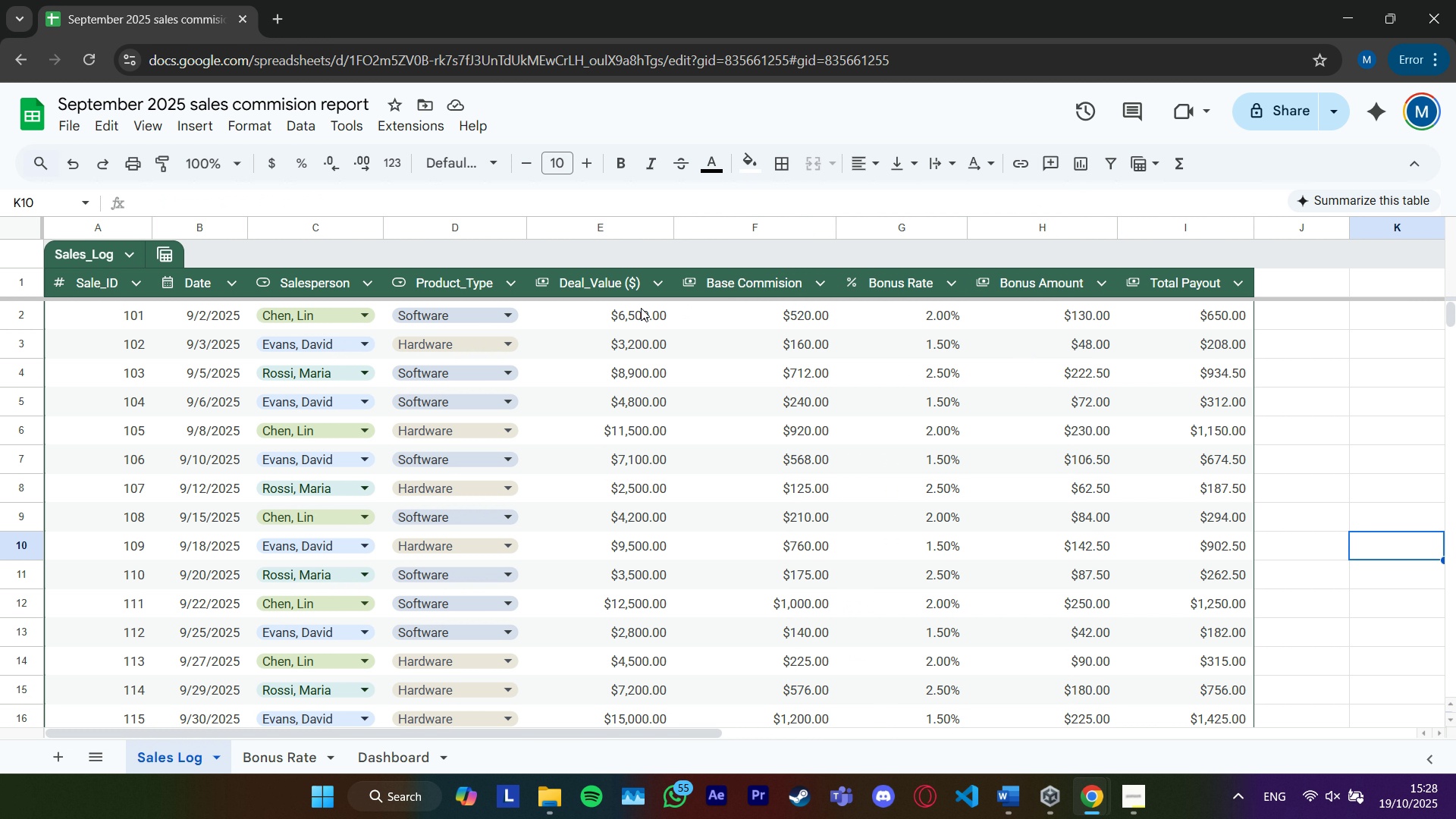 
left_click([621, 308])
 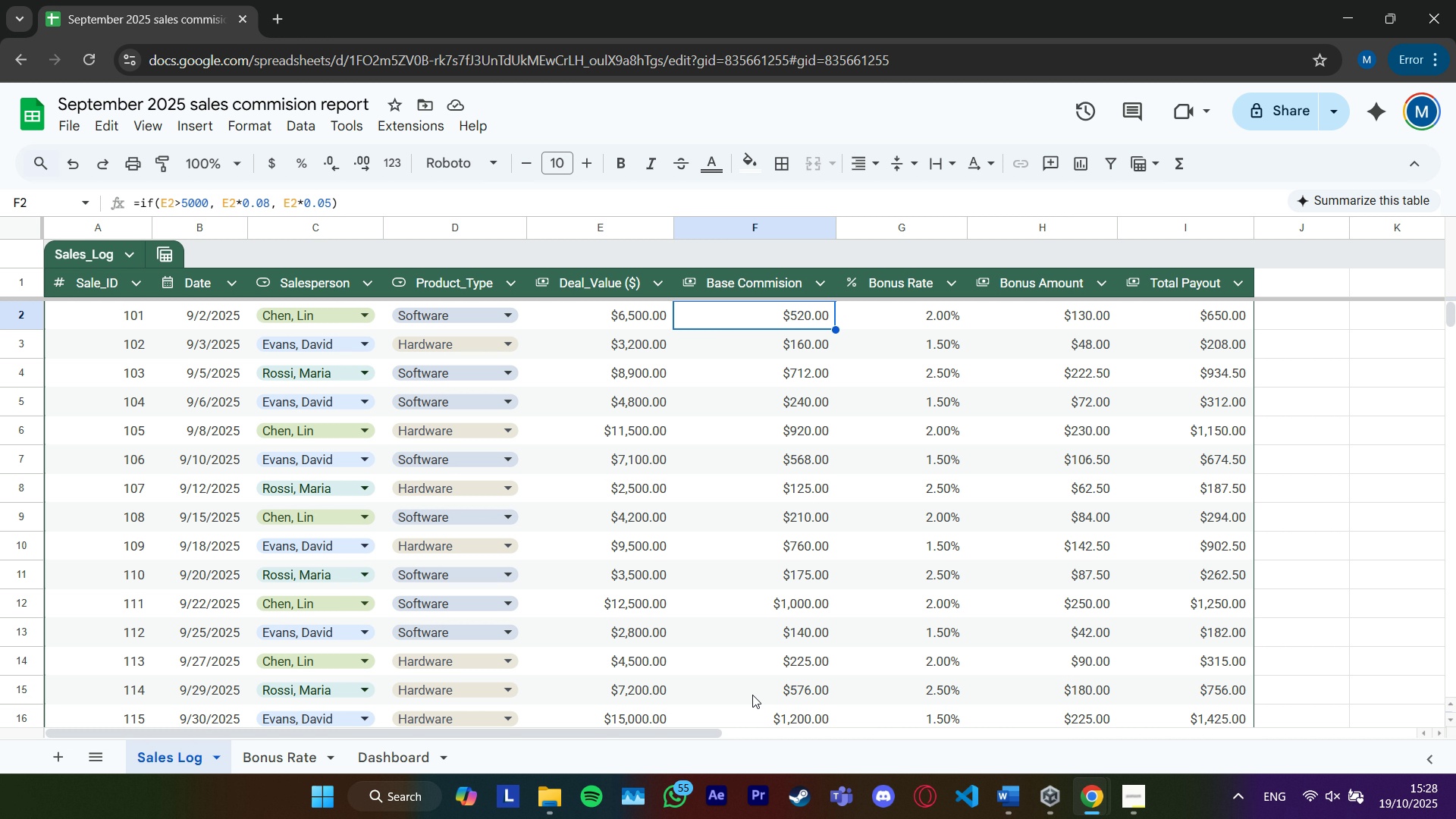 
wait(6.78)
 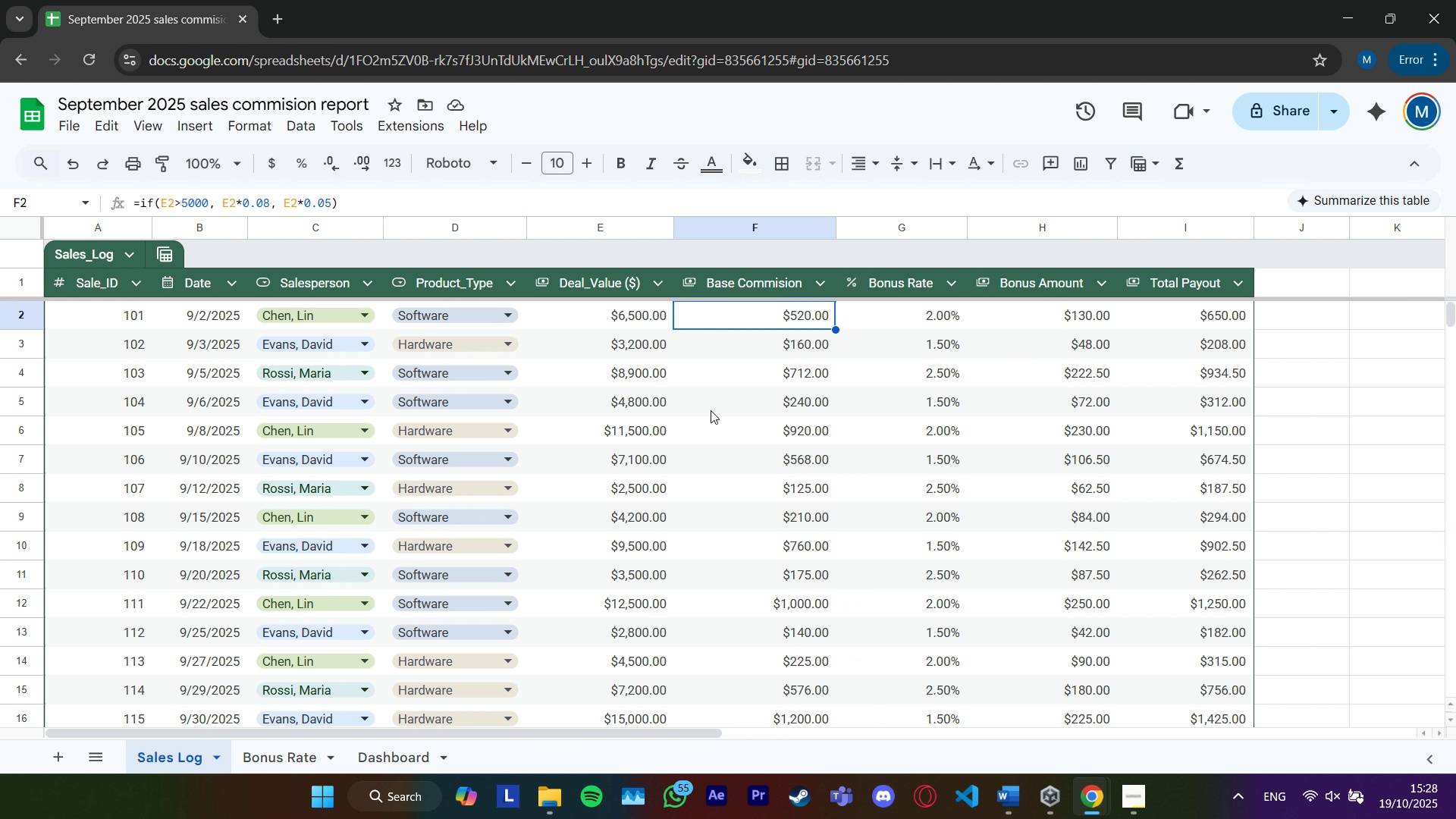 
left_click([393, 753])
 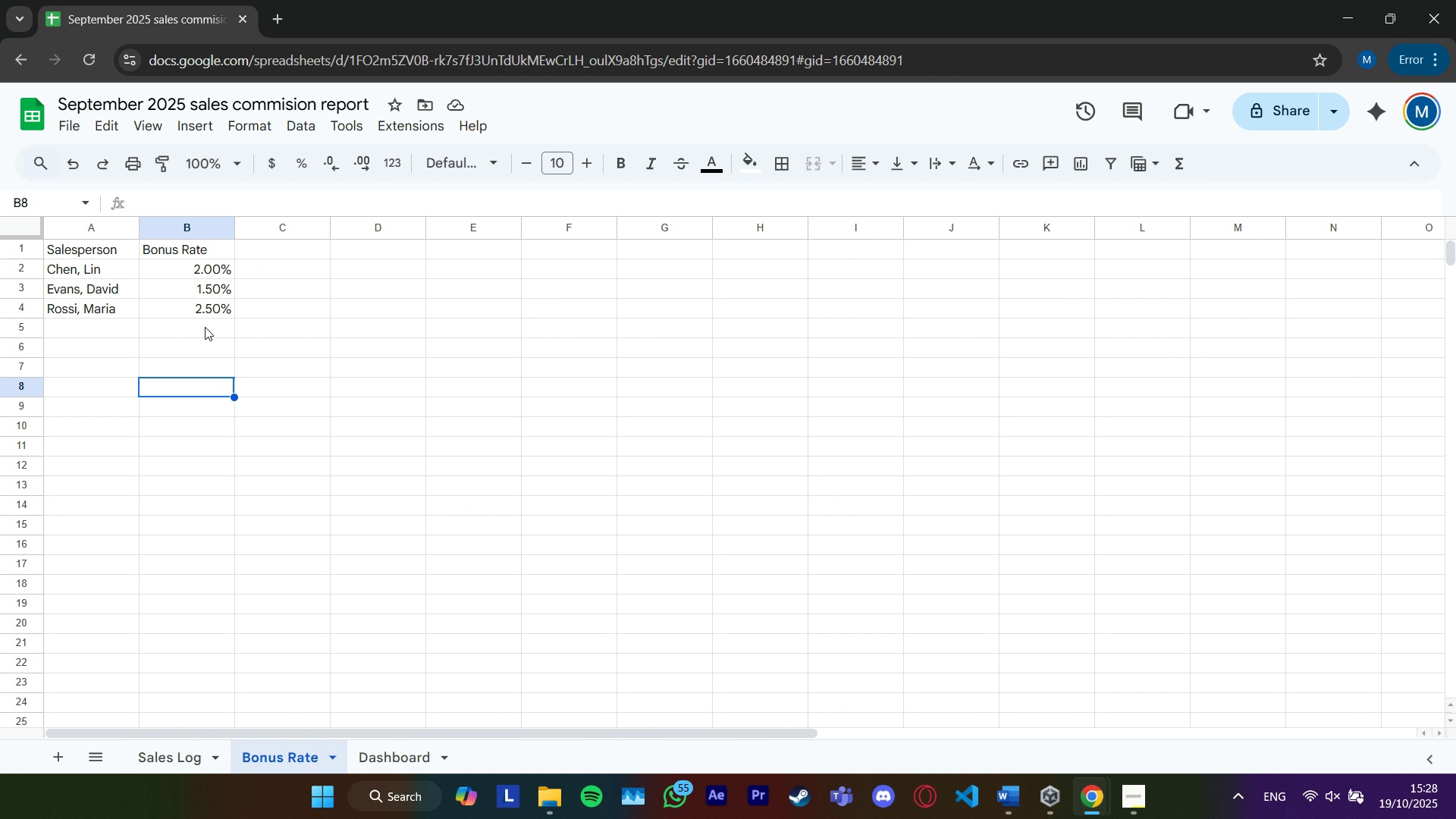 
wait(6.55)
 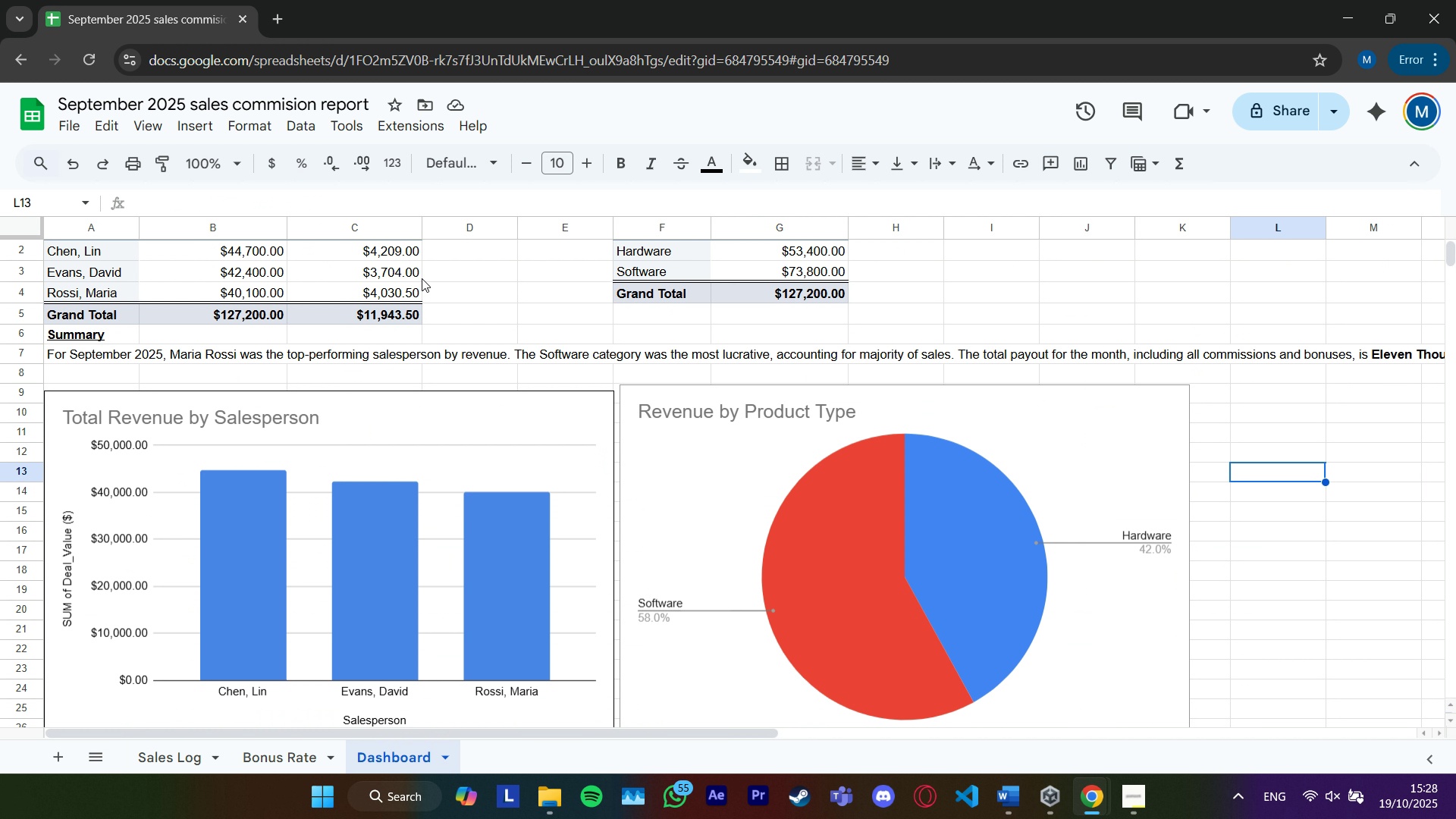 
left_click([393, 755])
 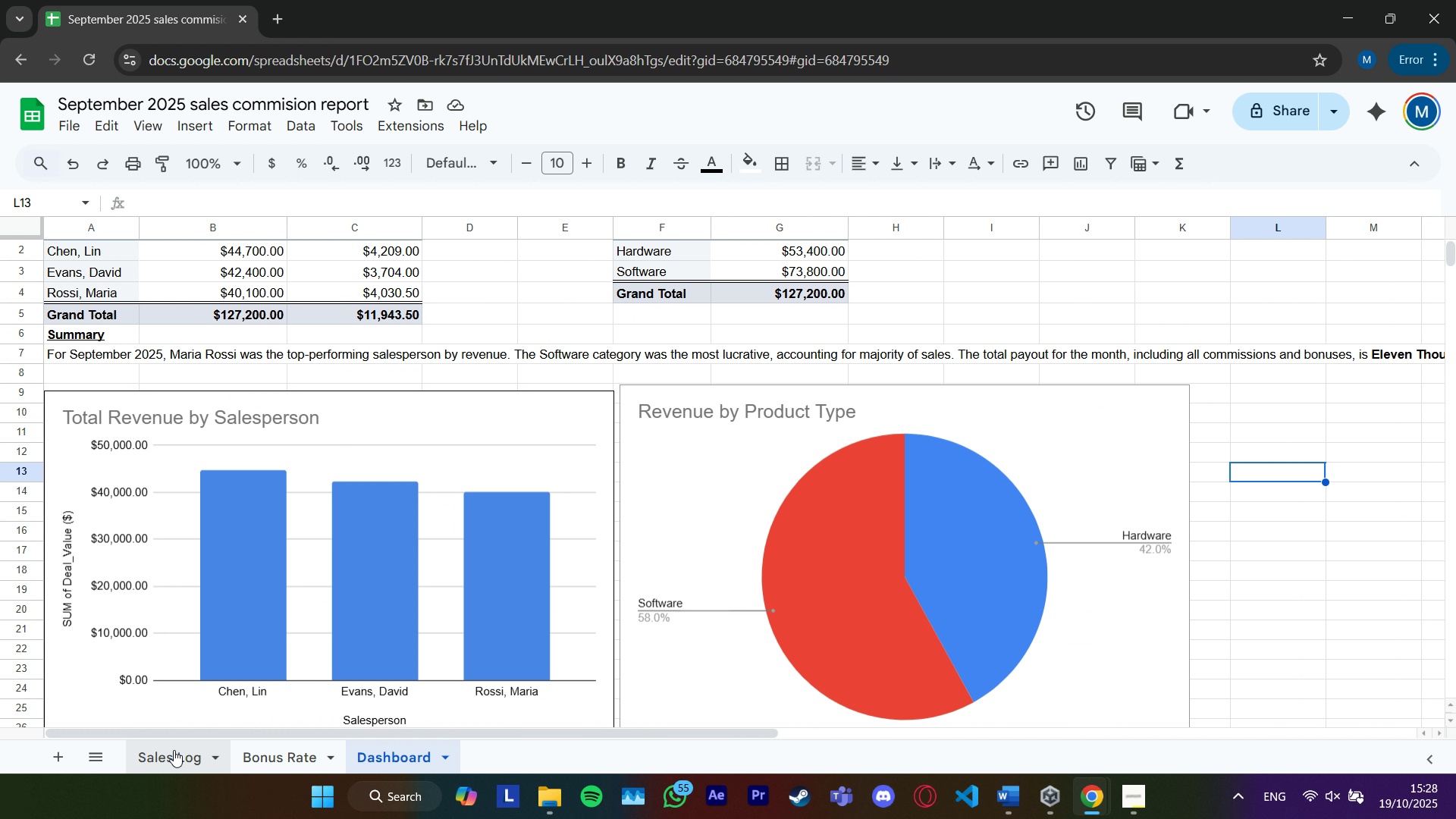 
left_click([170, 755])
 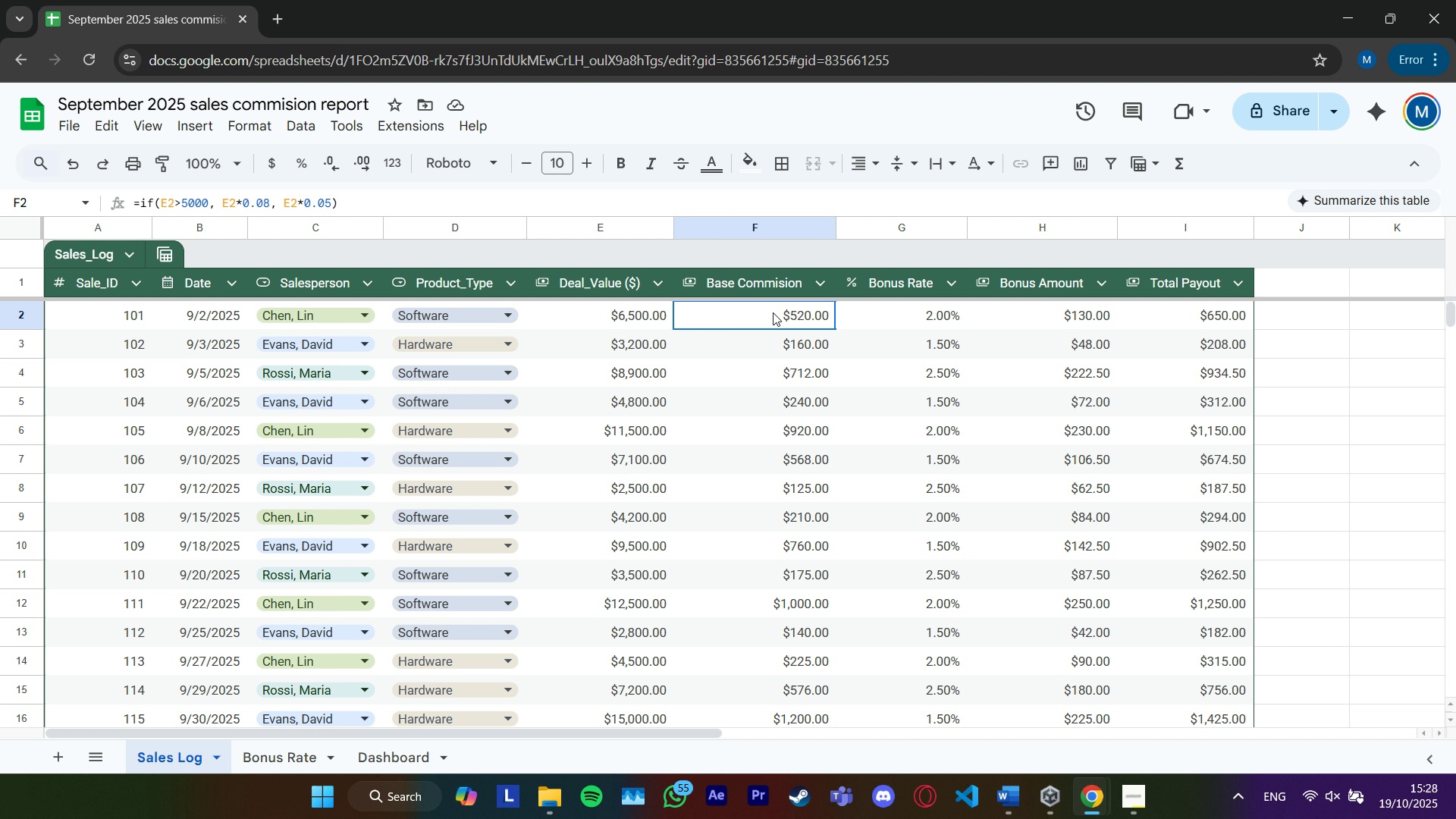 
wait(12.38)
 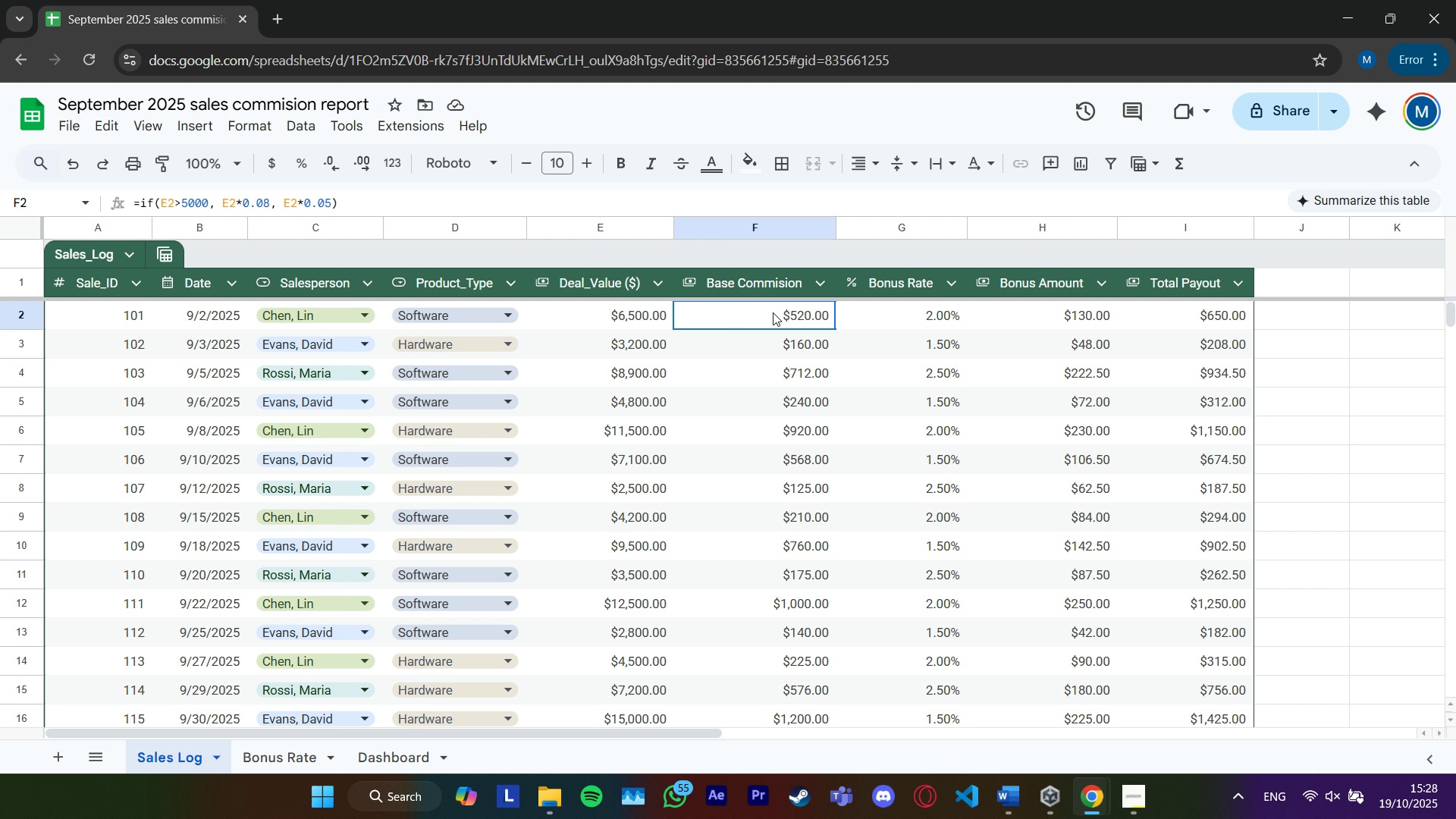 
right_click([773, 312])
 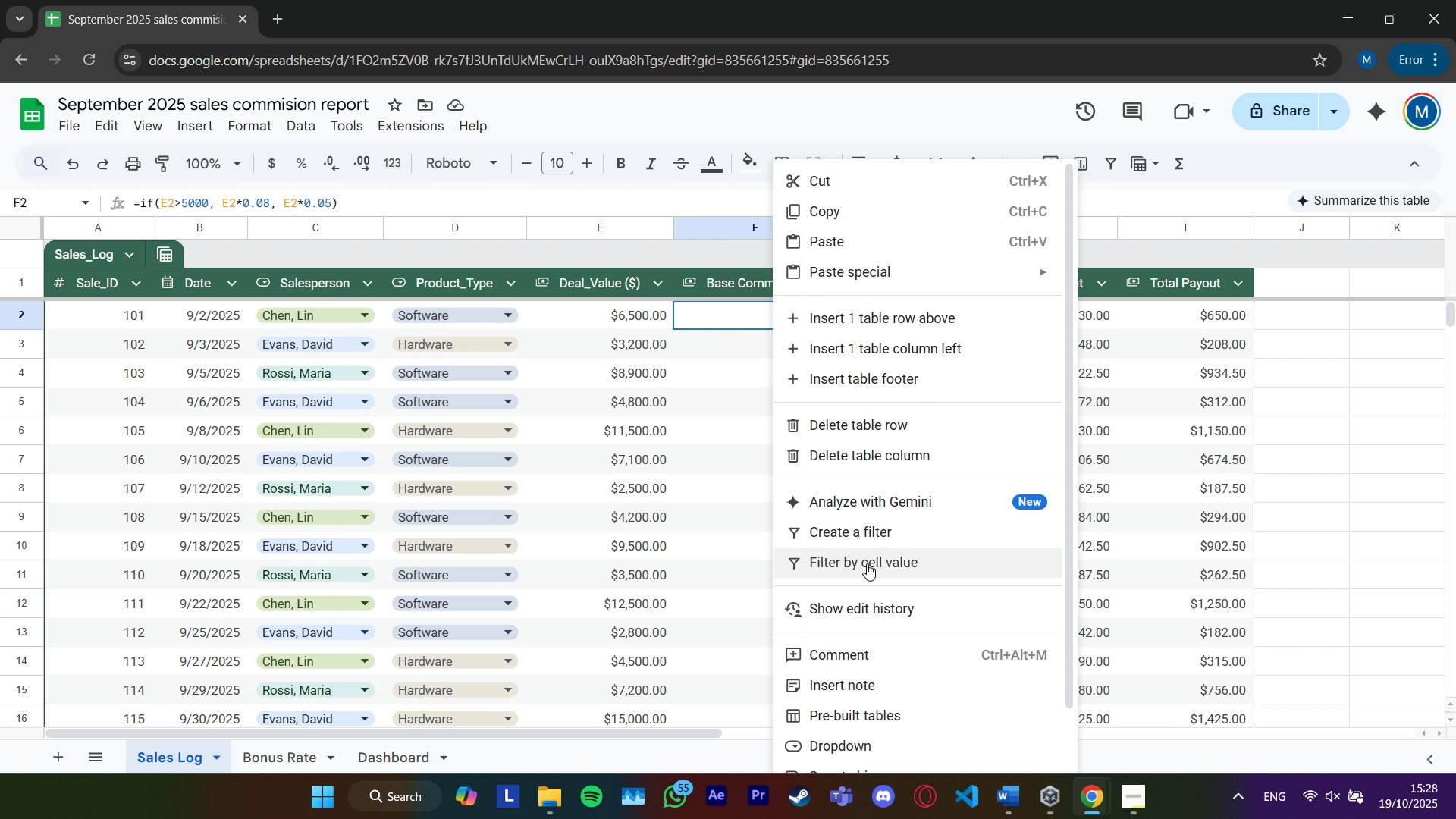 
left_click([885, 649])
 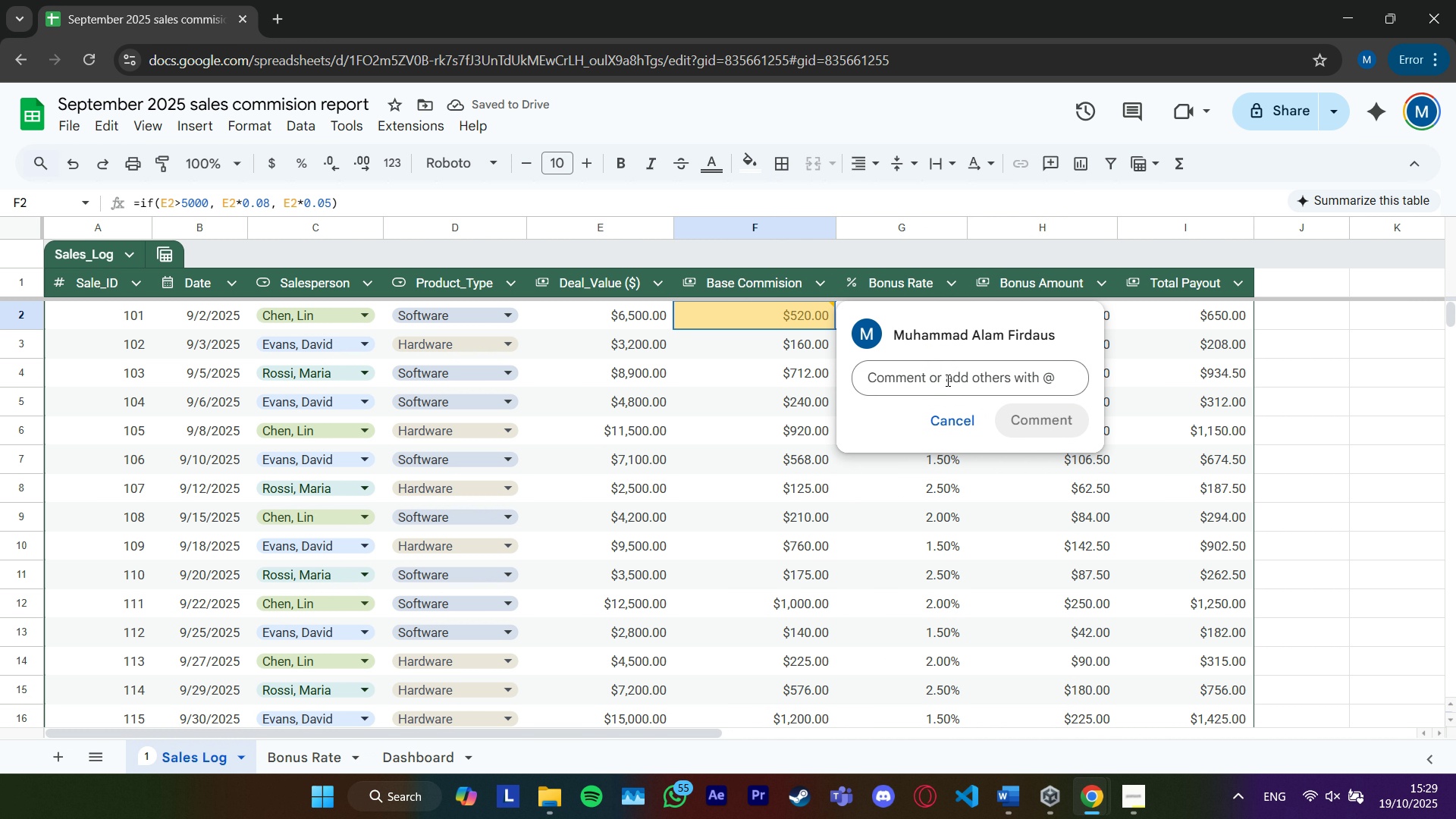 
left_click([946, 380])
 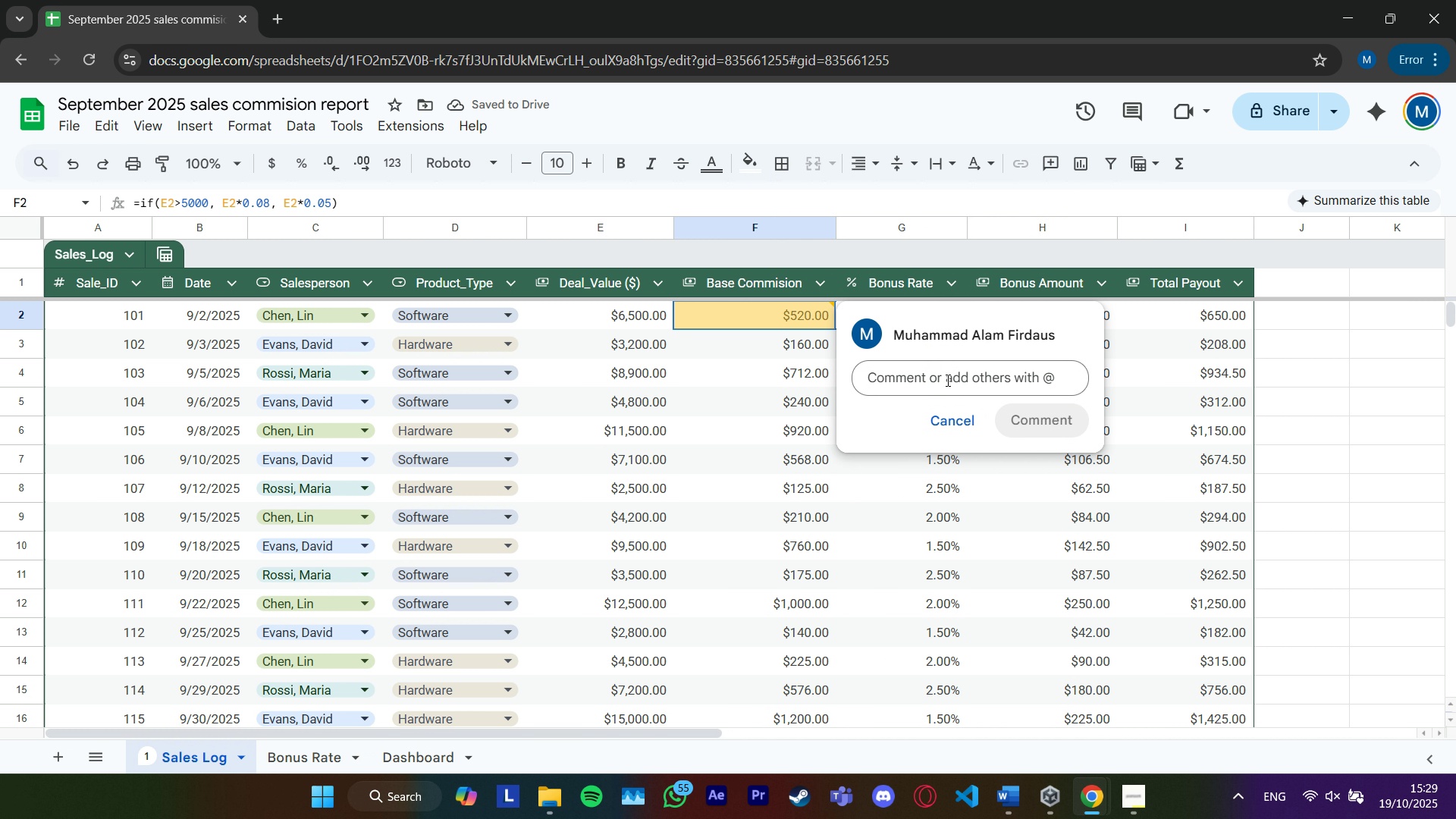 
type(This cell calculates the tiered base commision. An IF statement checks if the "Deal )
 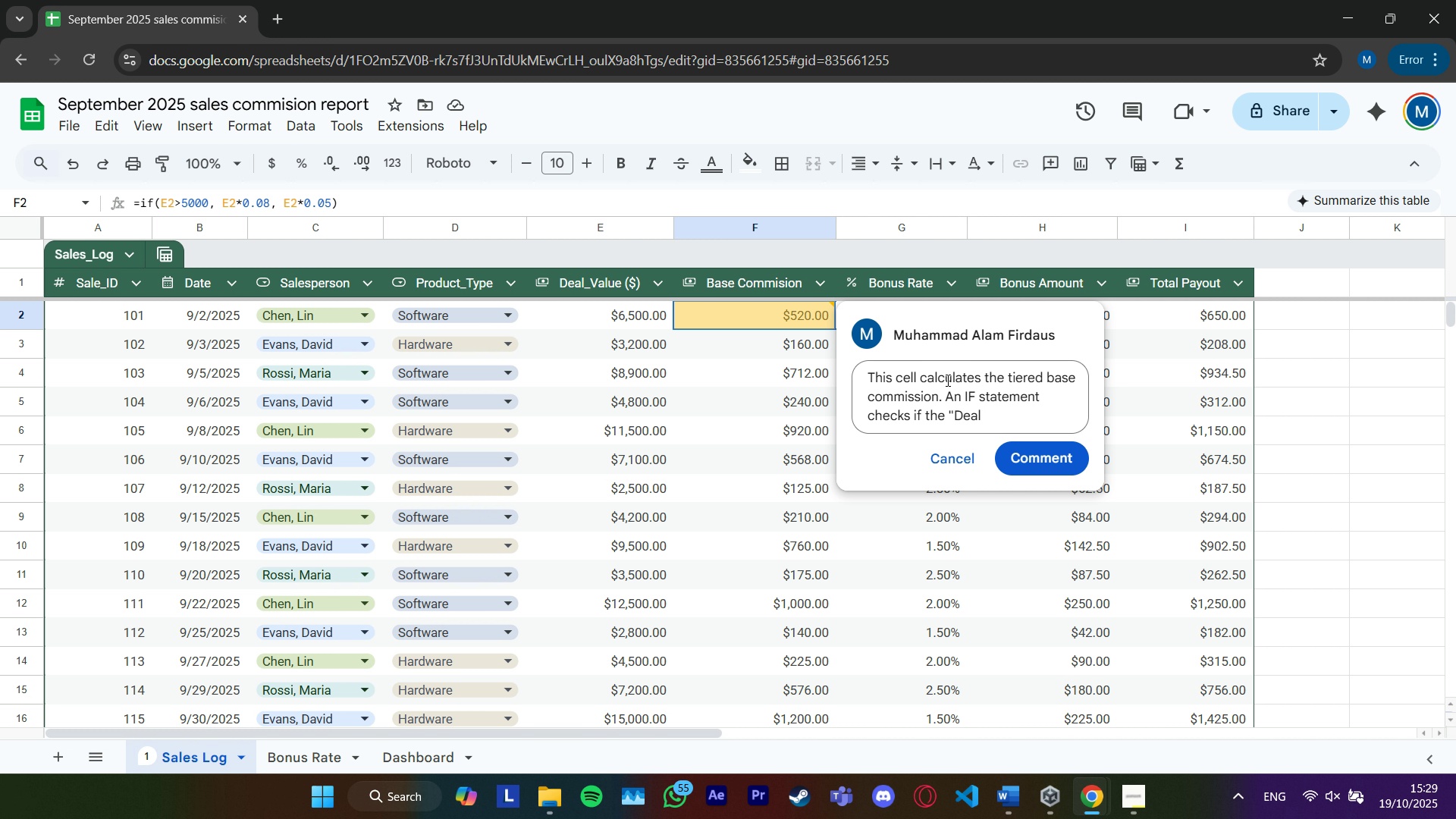 
wait(5.03)
 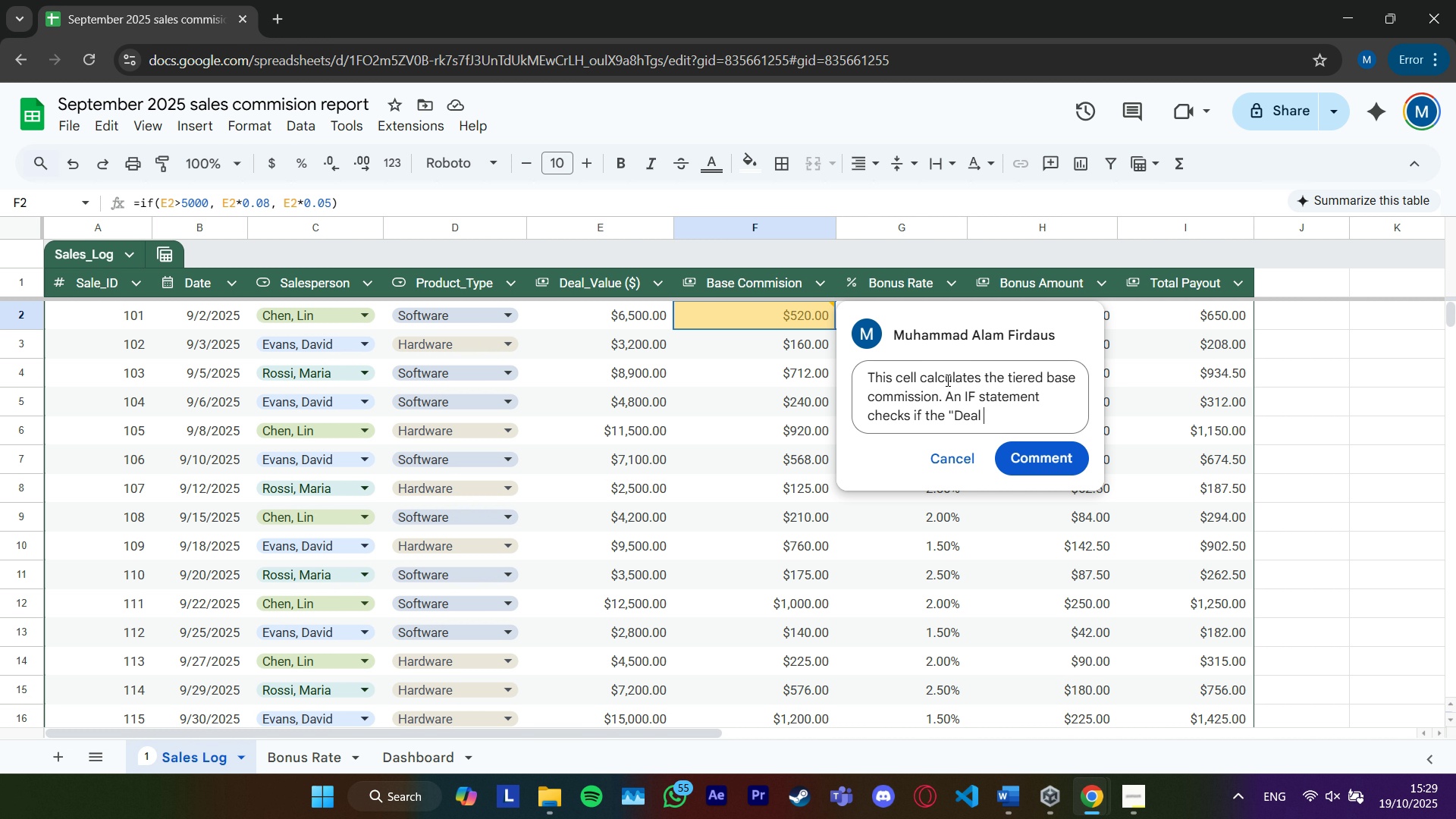 
type(Value" in Column E i s)
key(Backspace)
key(Backspace)
type(s greater than F)
key(Backspace)
 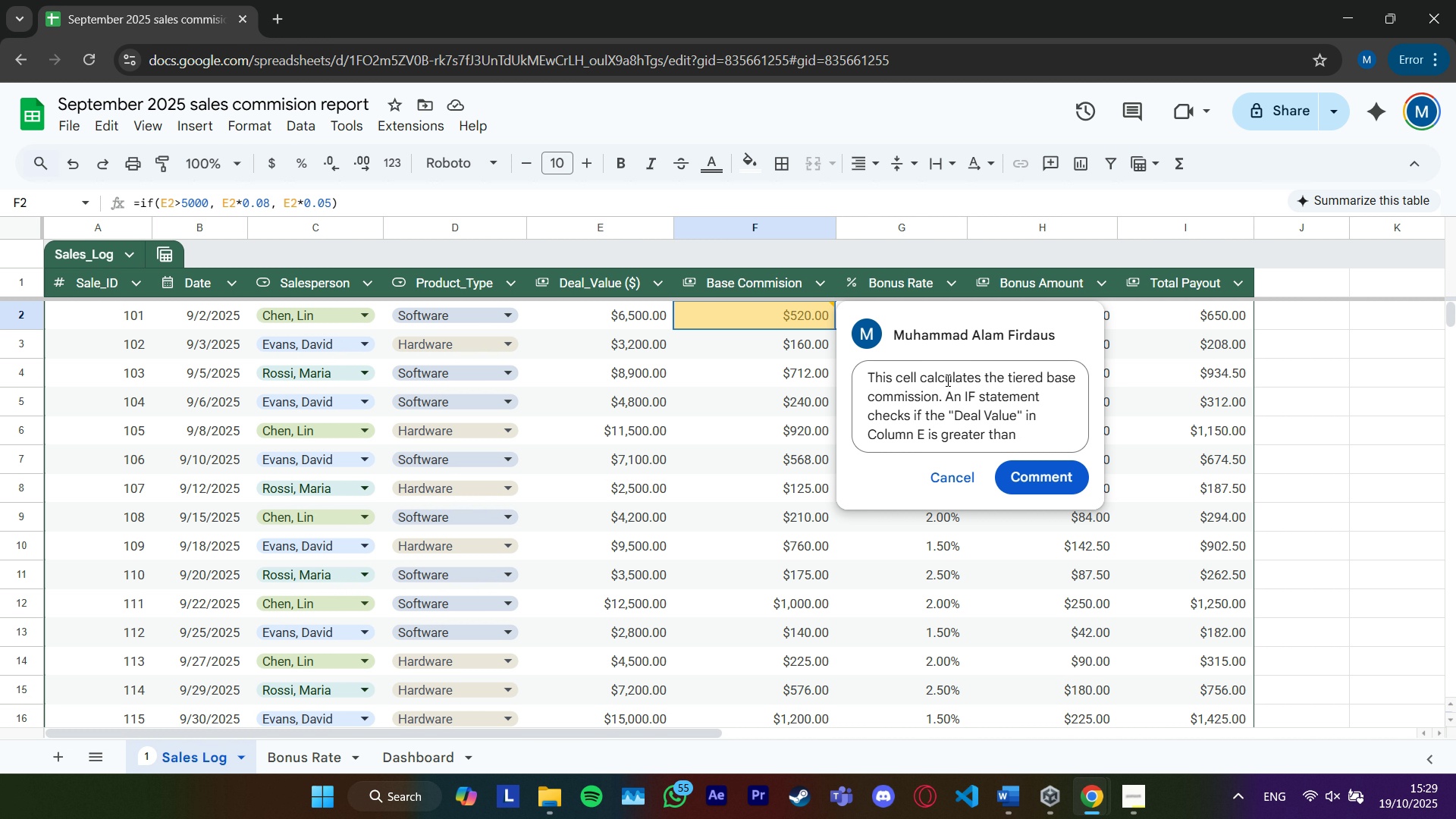 
type(5000)
key(Backspace)
key(Backspace)
key(Backspace)
type(k)
key(Backspace)
type( )
key(Backspace)
key(Backspace)
type(5 thousand sol)
key(Backspace)
key(Backspace)
key(Backspace)
type(dollars ($5)
key(Backspace)
type( 5,000))
 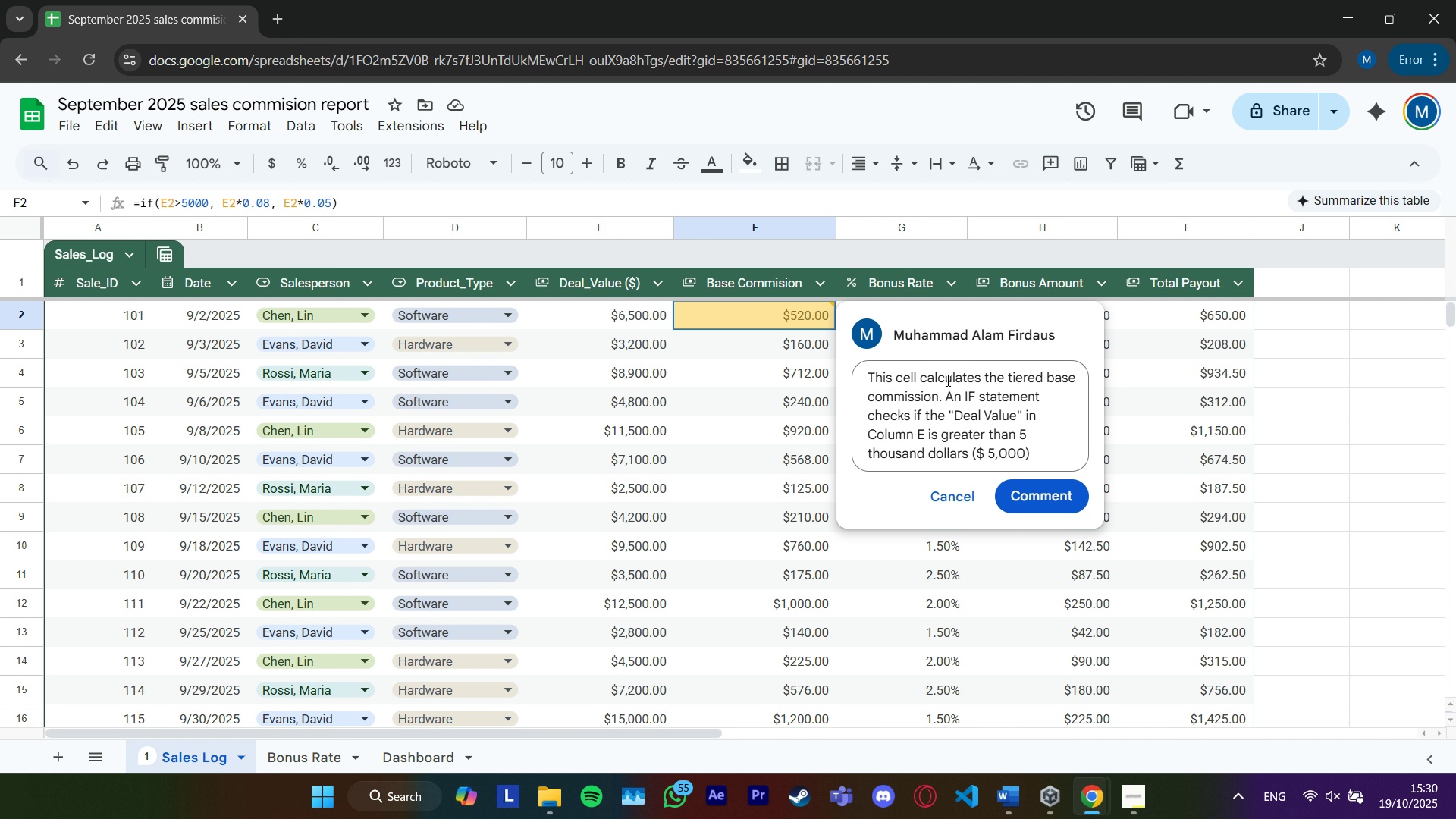 
hold_key(key=ArrowLeft, duration=1.0)
 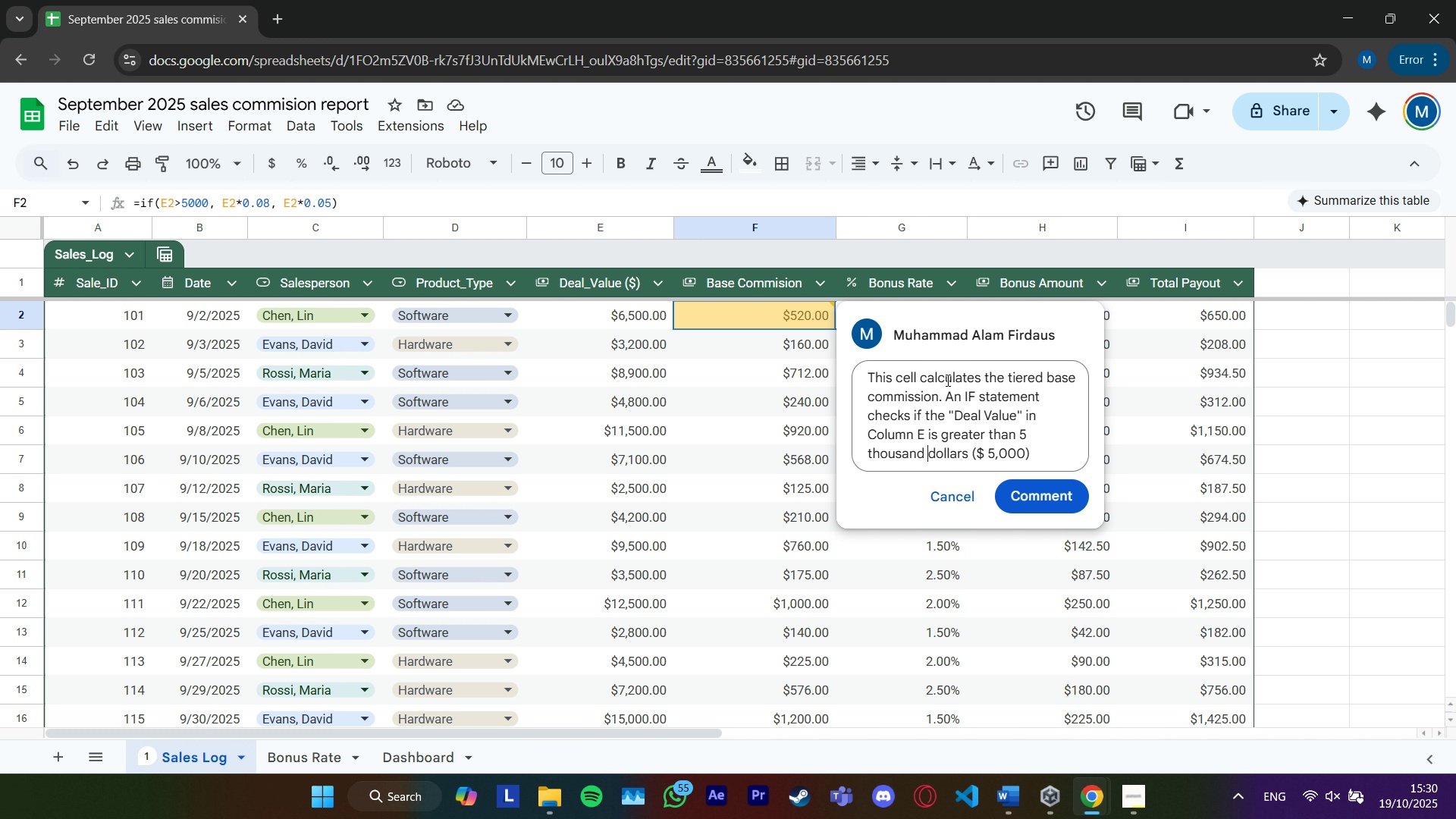 
key(ArrowLeft)
 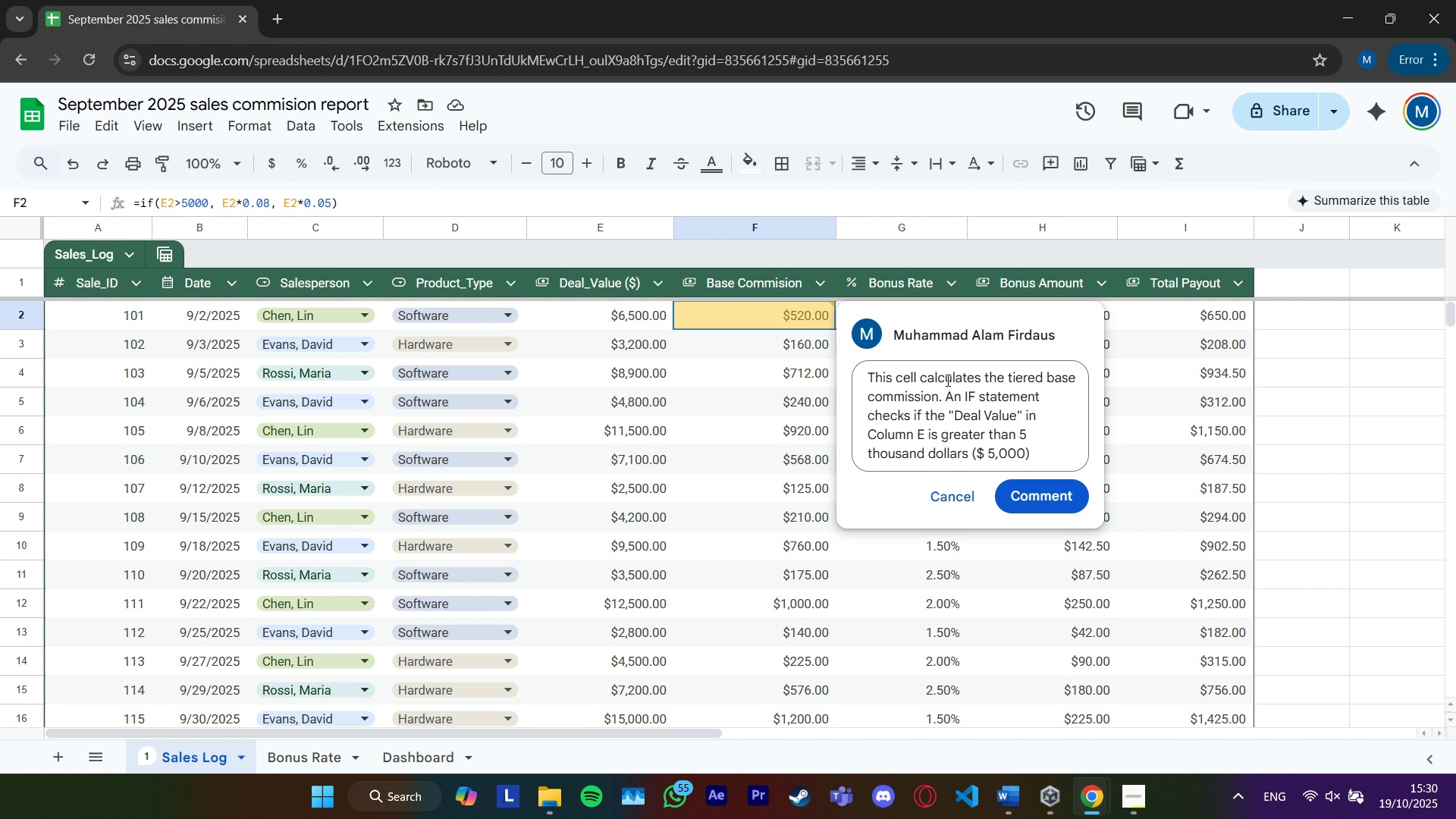 
type(US )
 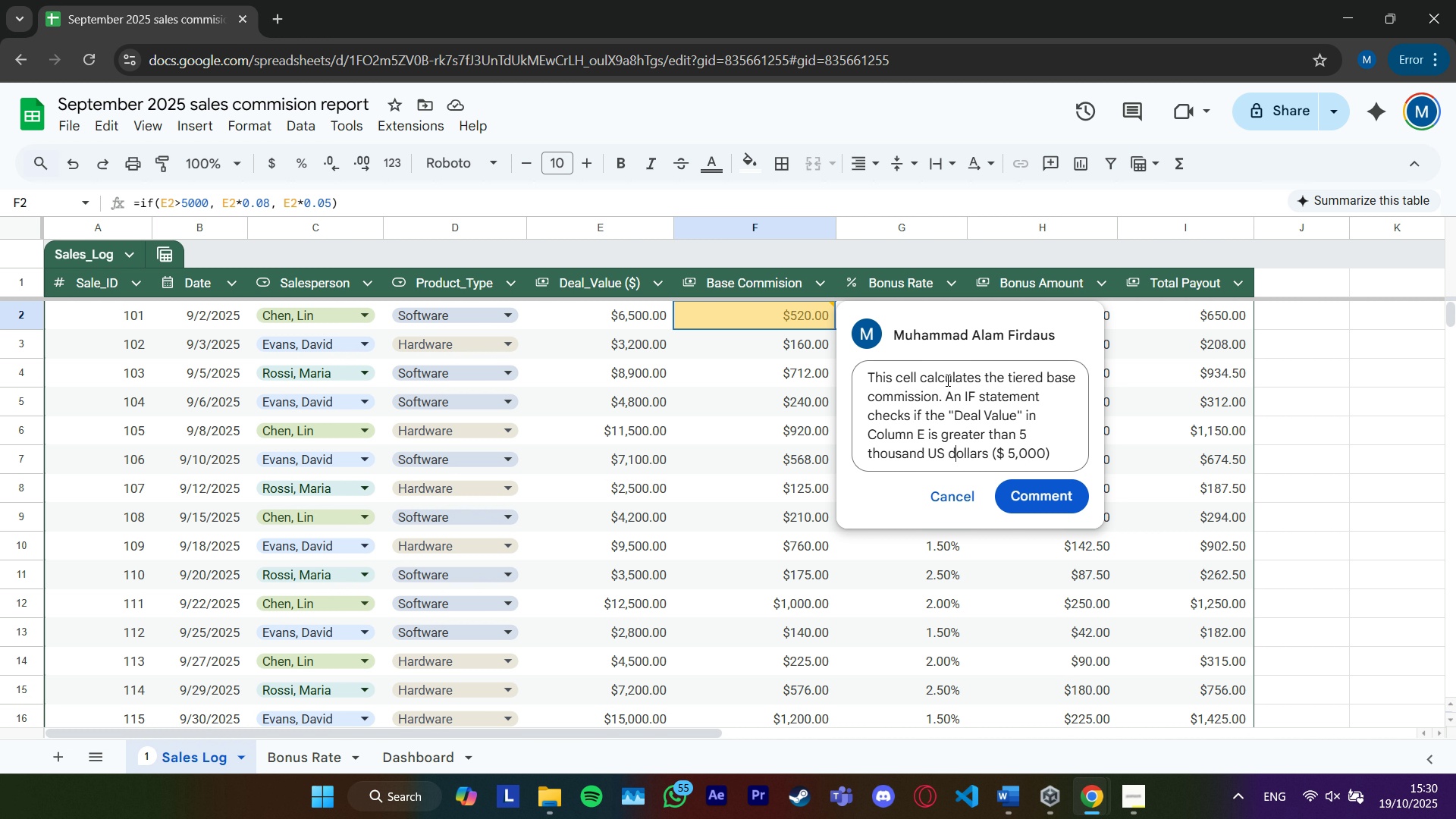 
hold_key(key=ArrowRight, duration=1.18)
 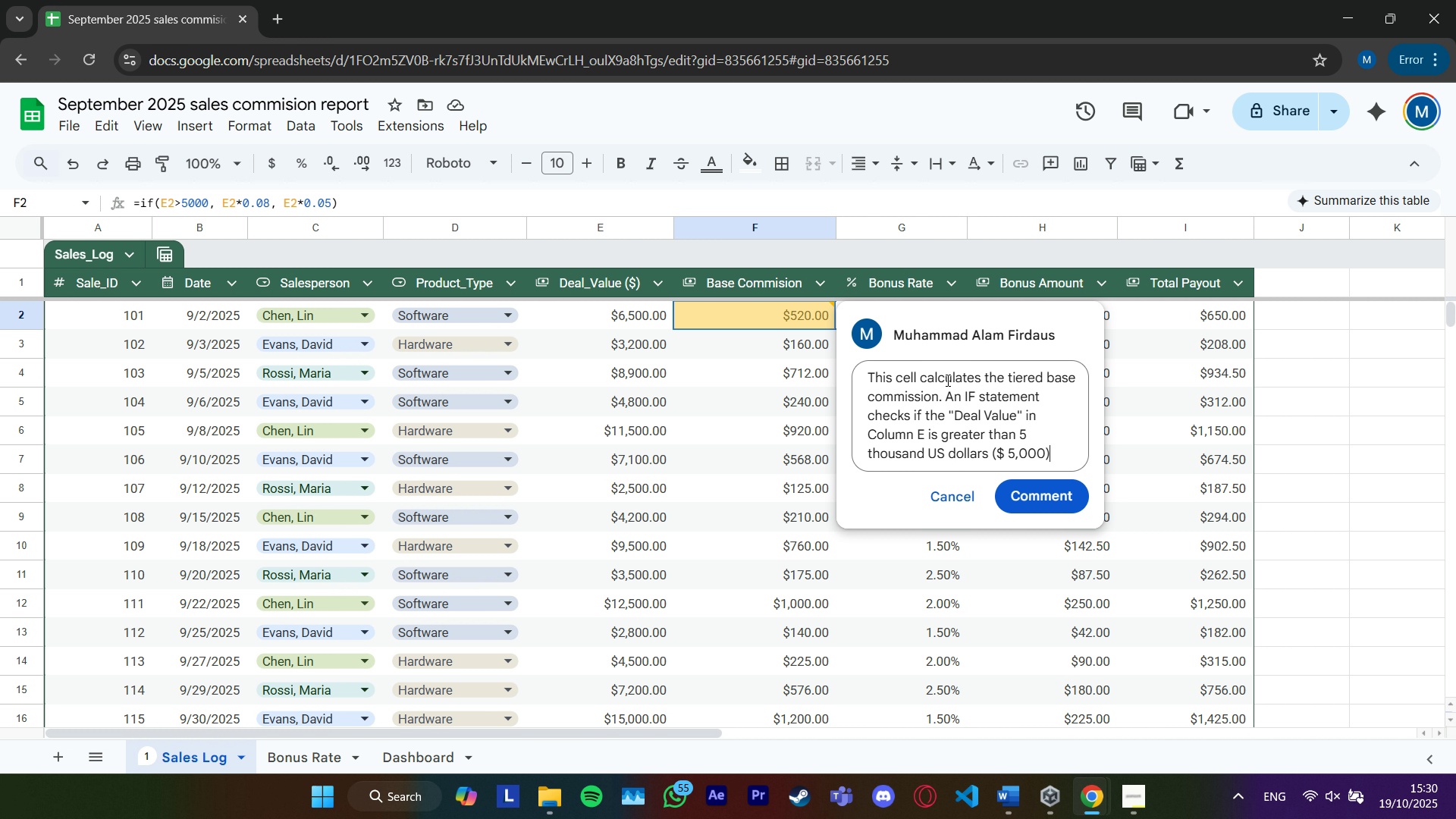 
type(. If true, it appp)
key(Backspace)
type(lies the 8% rate)
 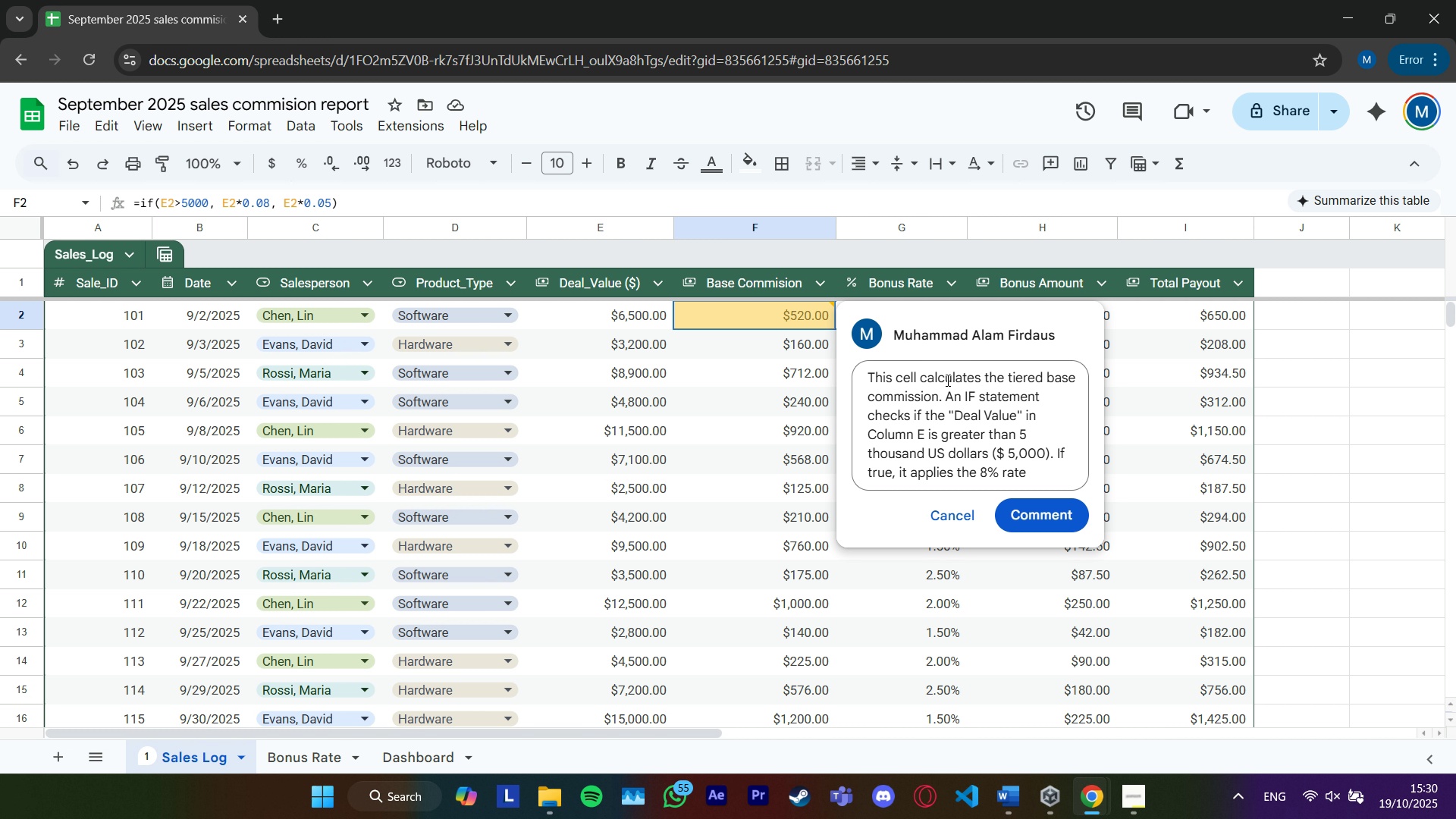 
wait(10.42)
 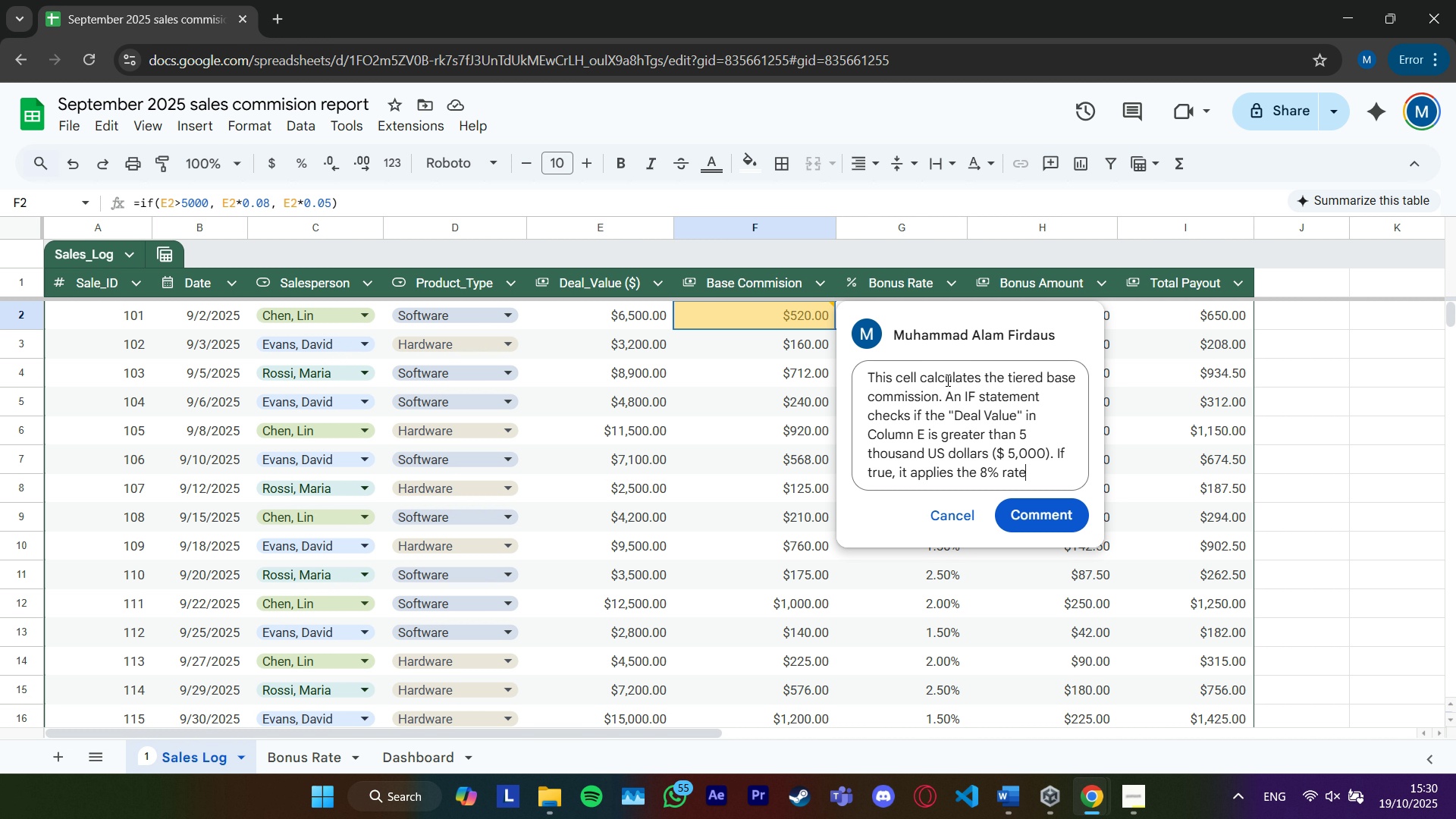 
type( ifn)
key(Backspace)
key(Backspace)
key(Backspace)
key(Backspace)
 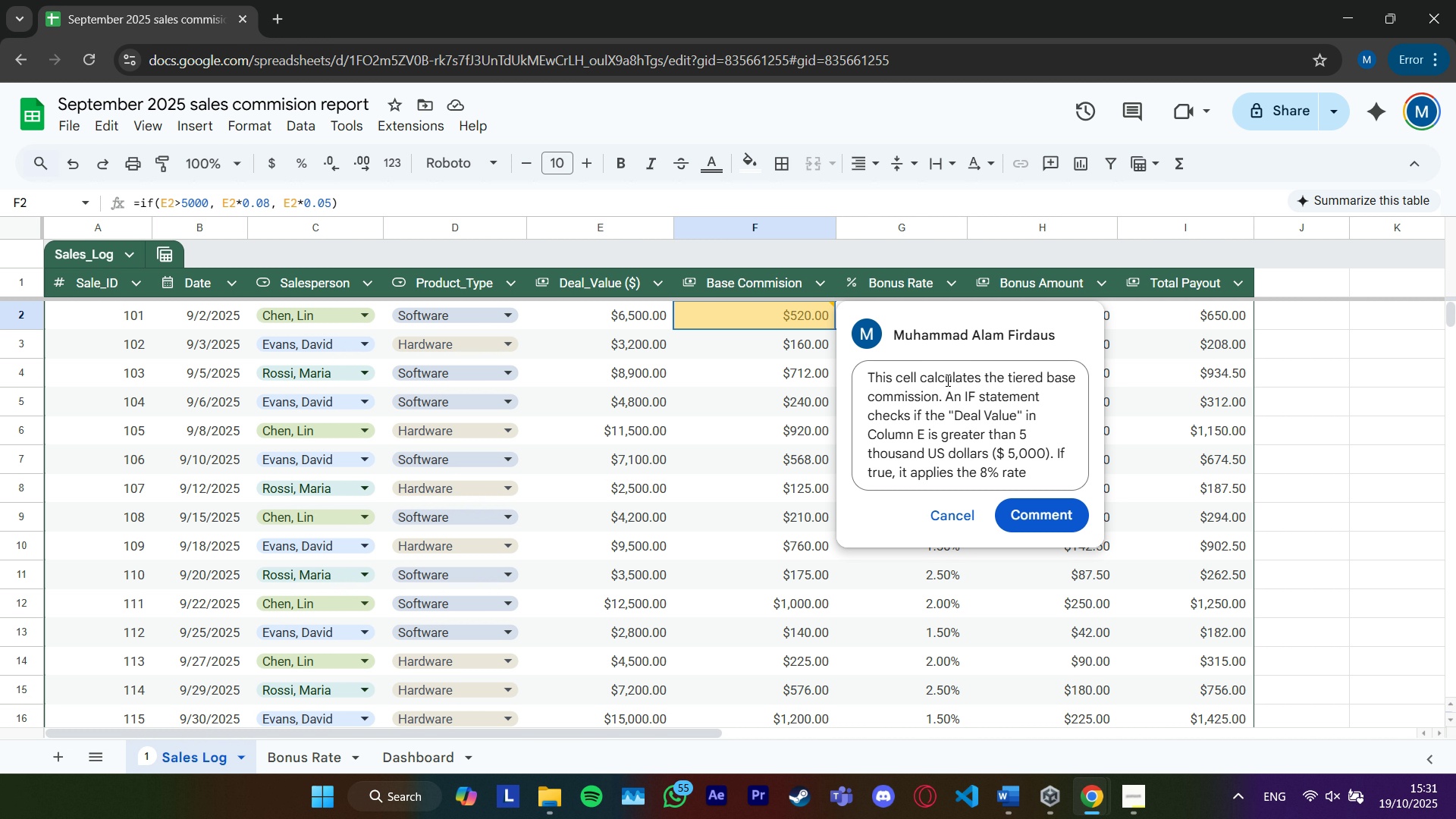 
wait(5.72)
 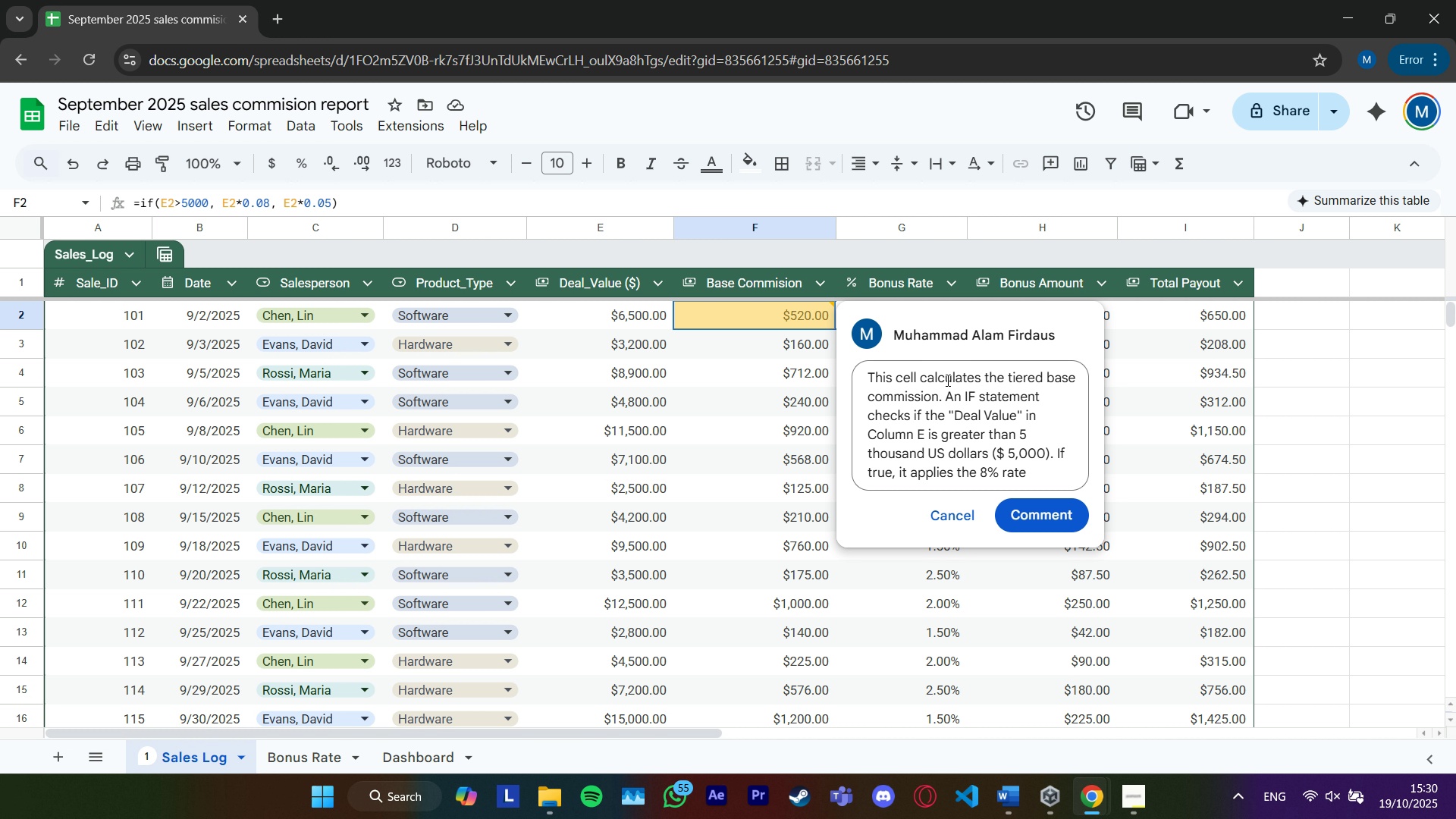 
type( and if not r)
key(Backspace)
type(true it applies the 5% rate.)
 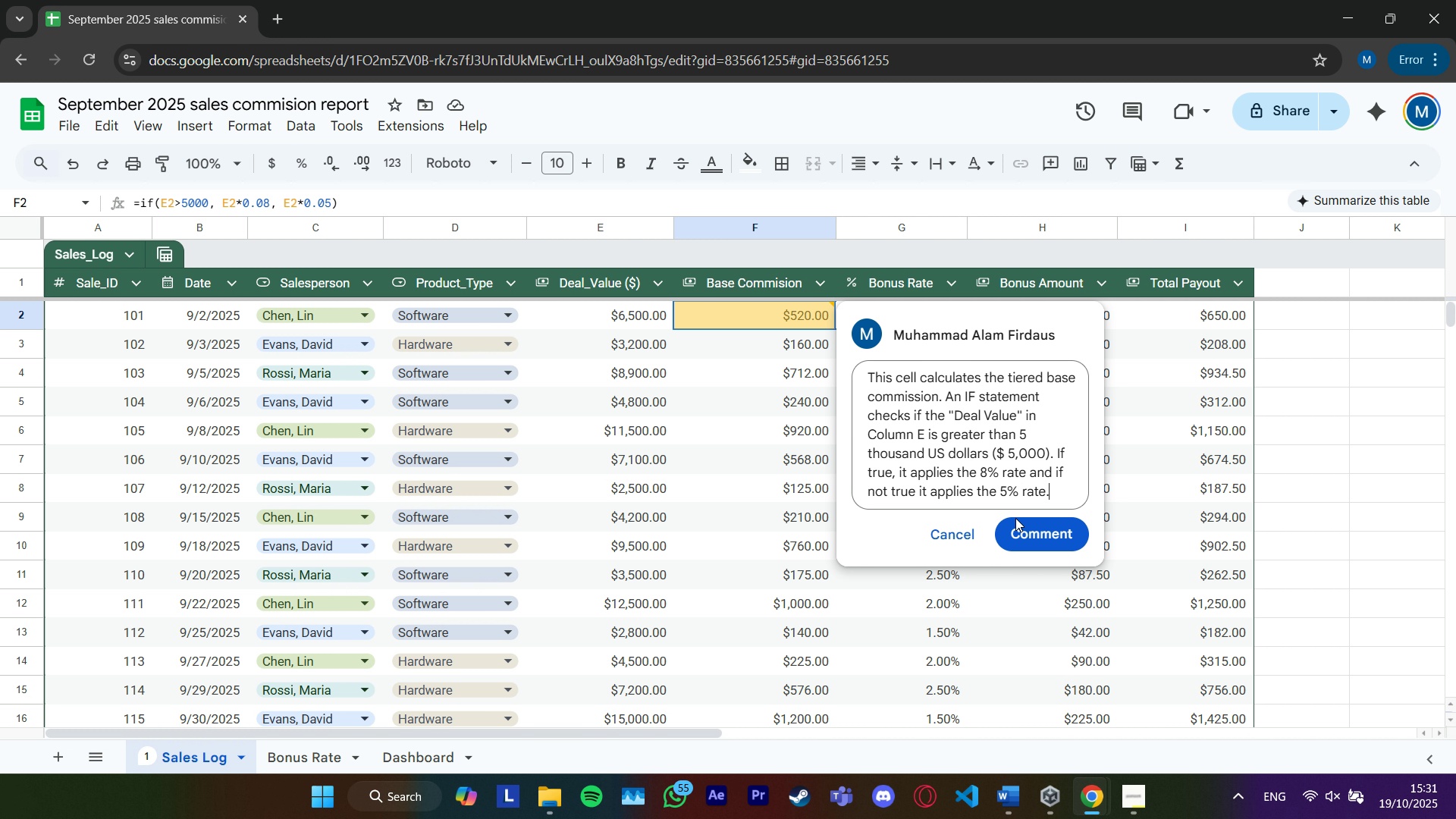 
left_click([1022, 526])
 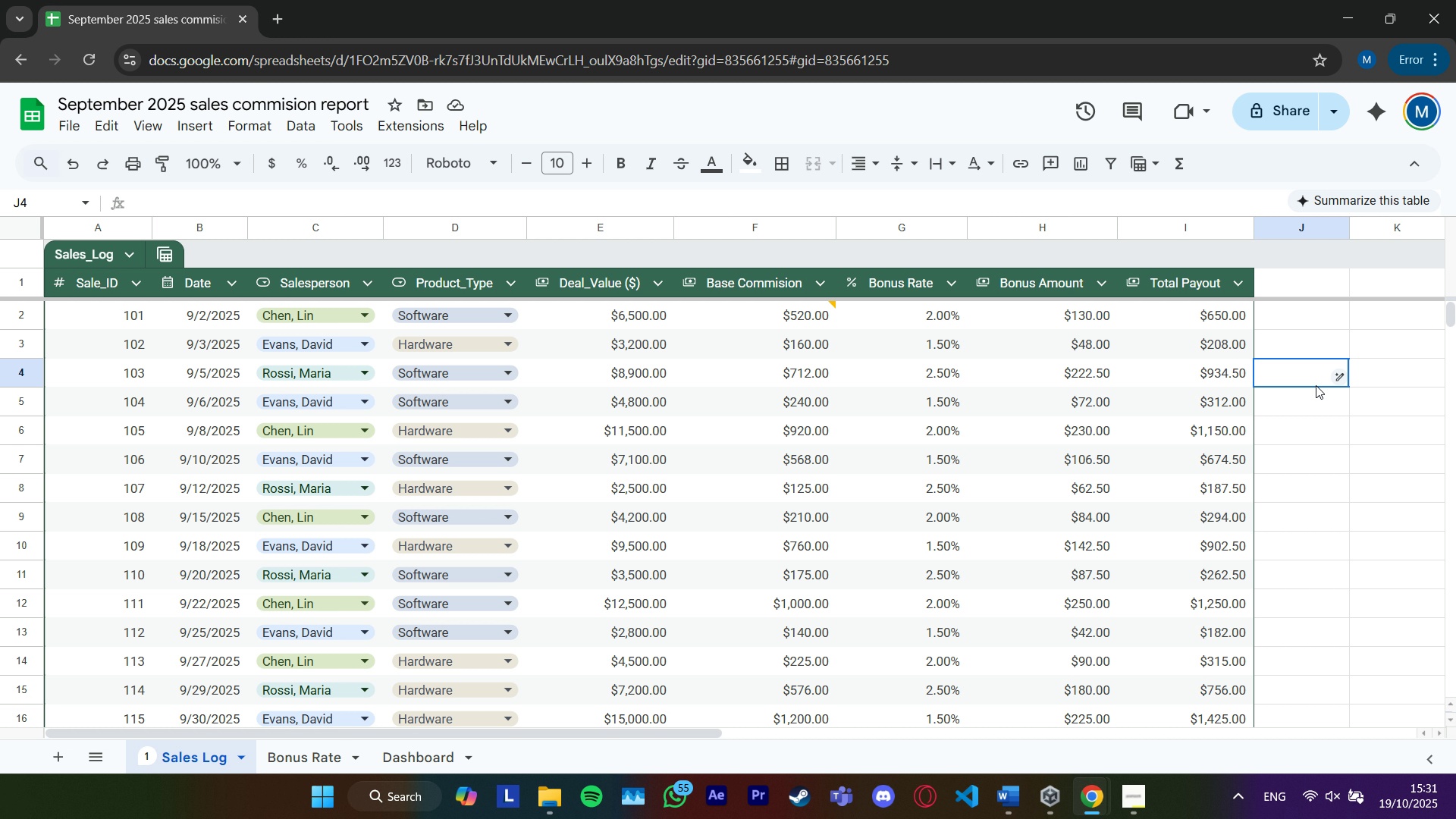 
wait(16.33)
 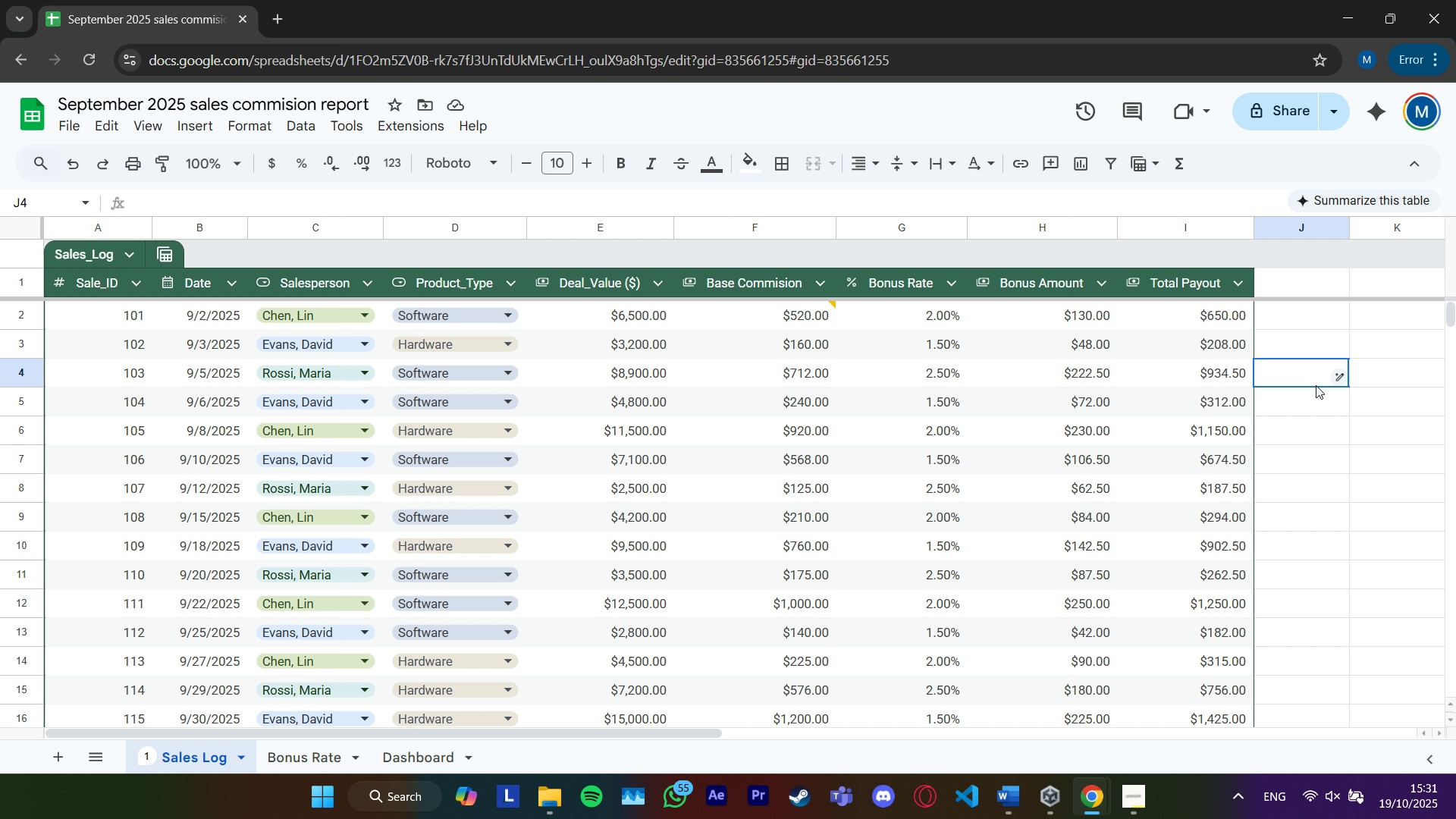 
left_click([1316, 385])
 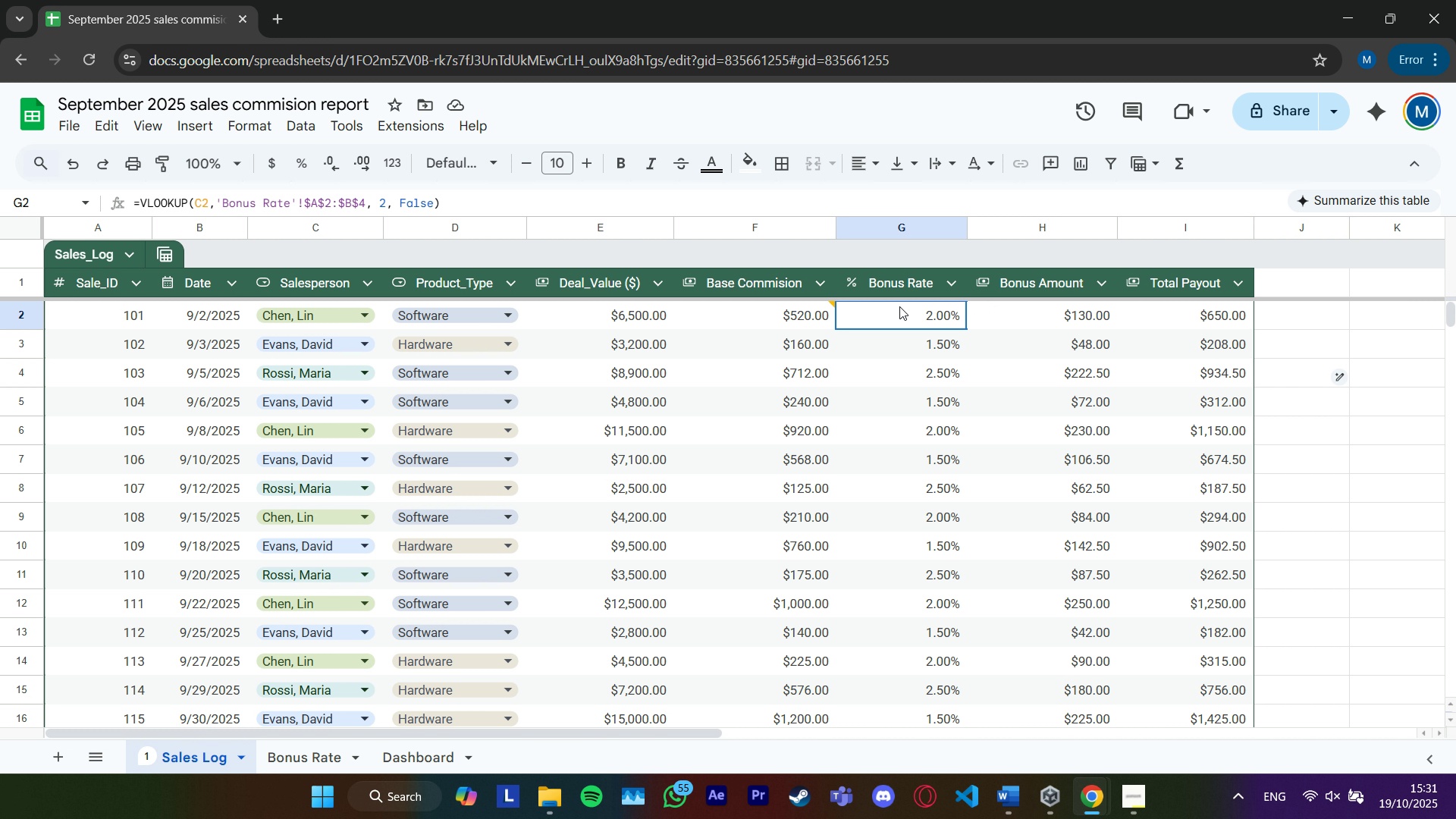 
wait(5.1)
 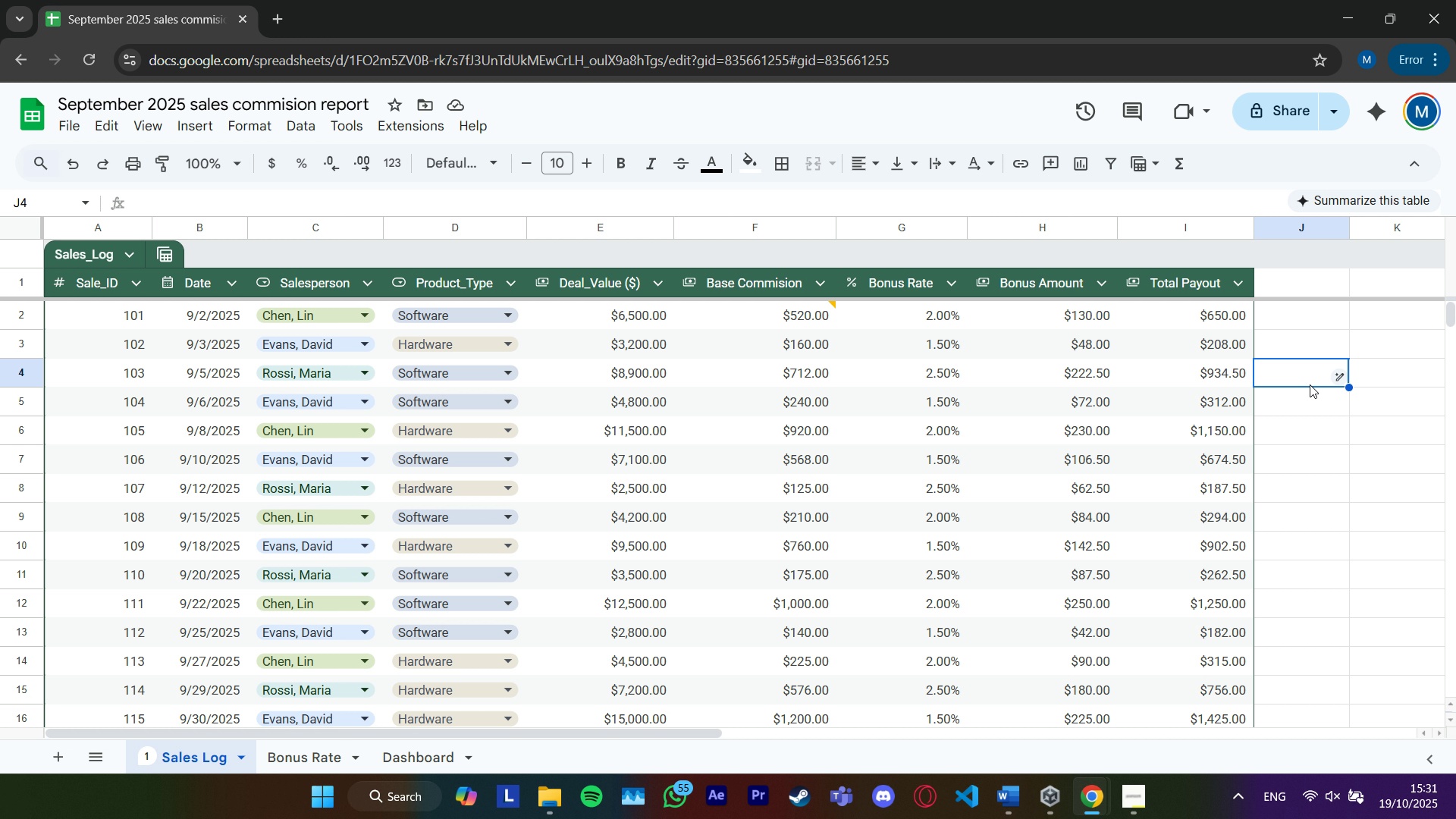 
left_click([899, 306])
 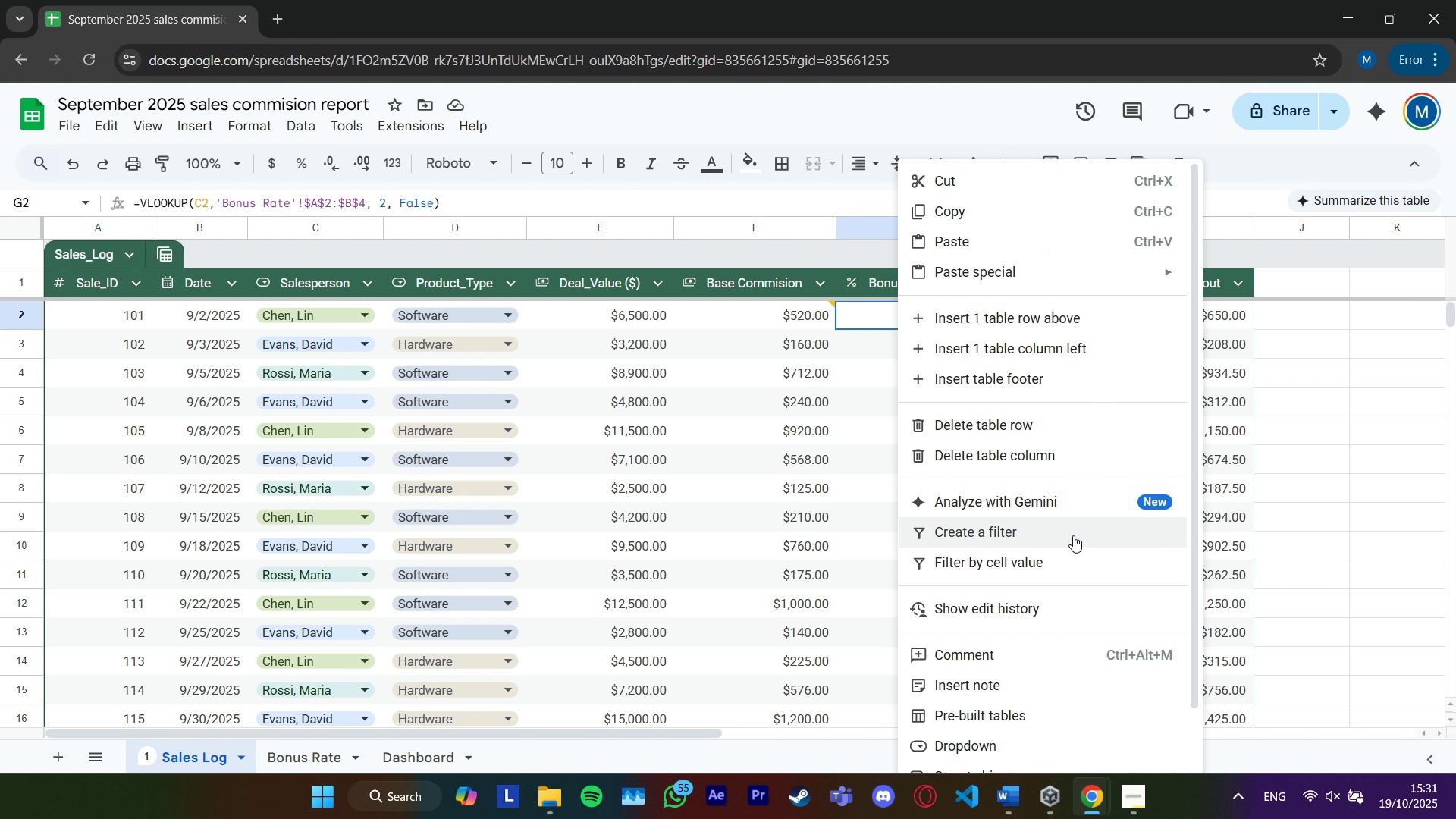 
left_click([952, 656])
 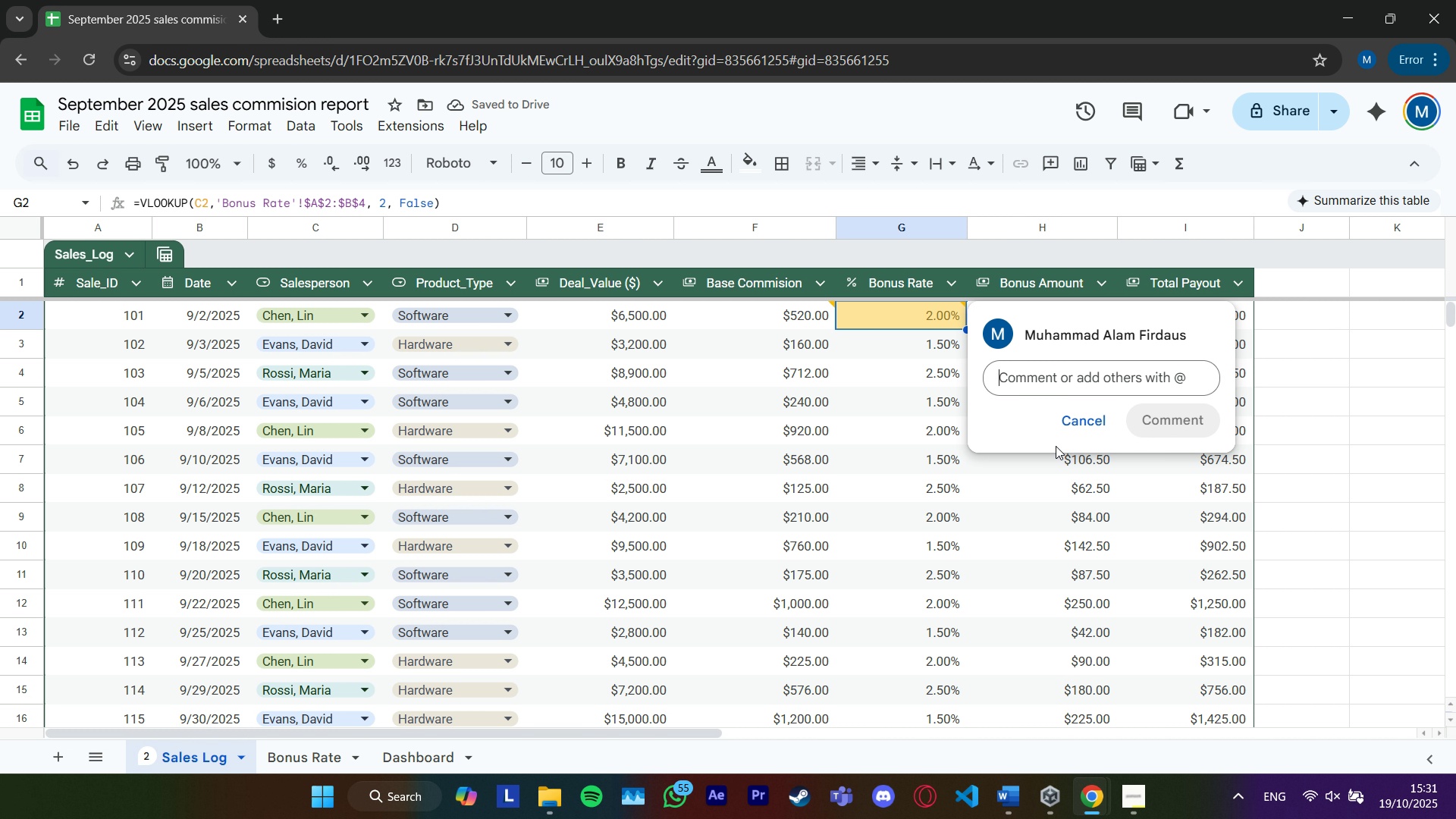 
type(This Vlook)
key(Backspace)
key(Backspace)
key(Backspace)
key(Backspace)
type(Look)
key(Backspace)
key(Backspace)
key(Backspace)
key(Backspace)
type(LOOKUP)
 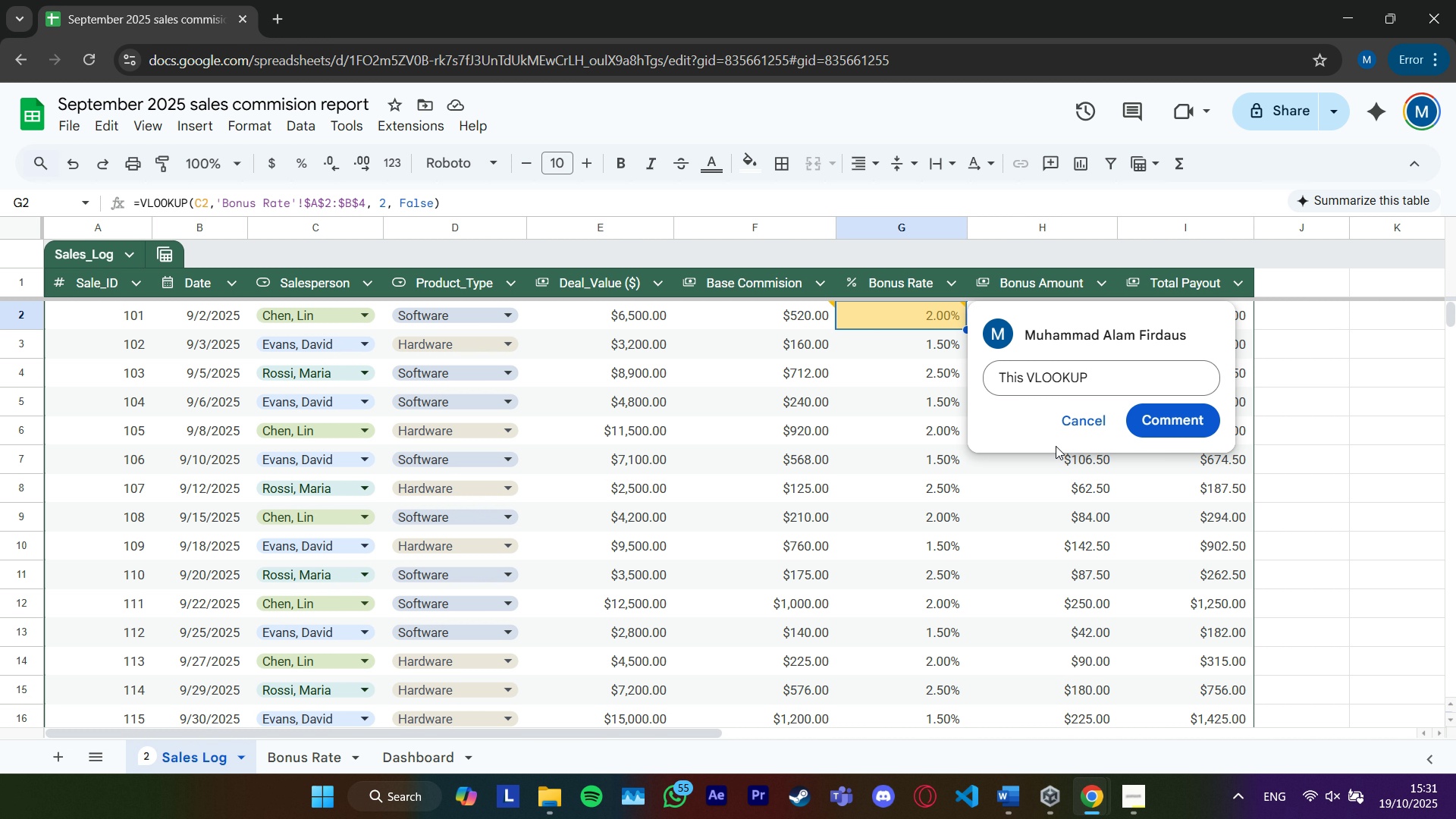 
left_click([1094, 423])
 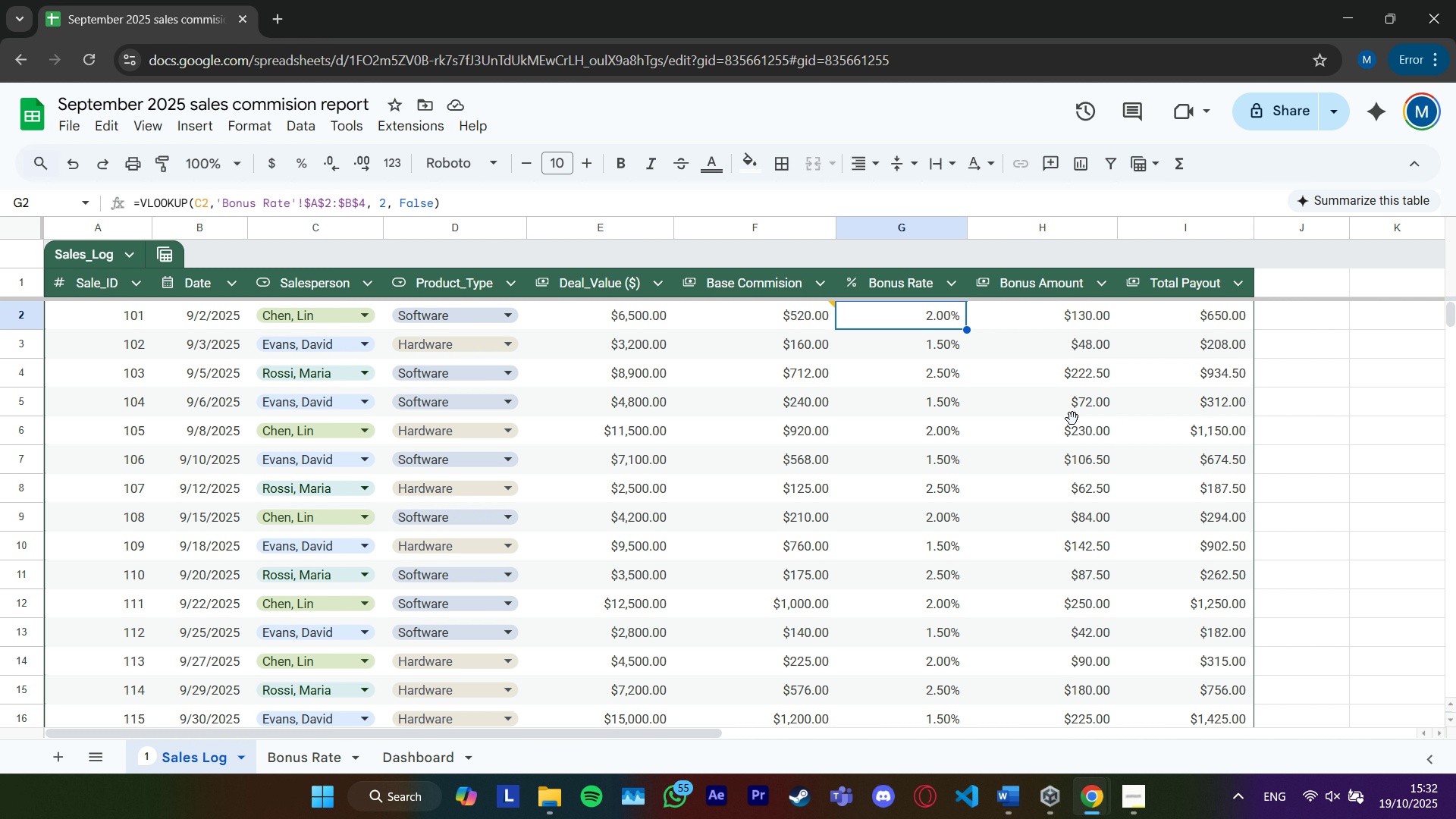 
left_click([1072, 419])
 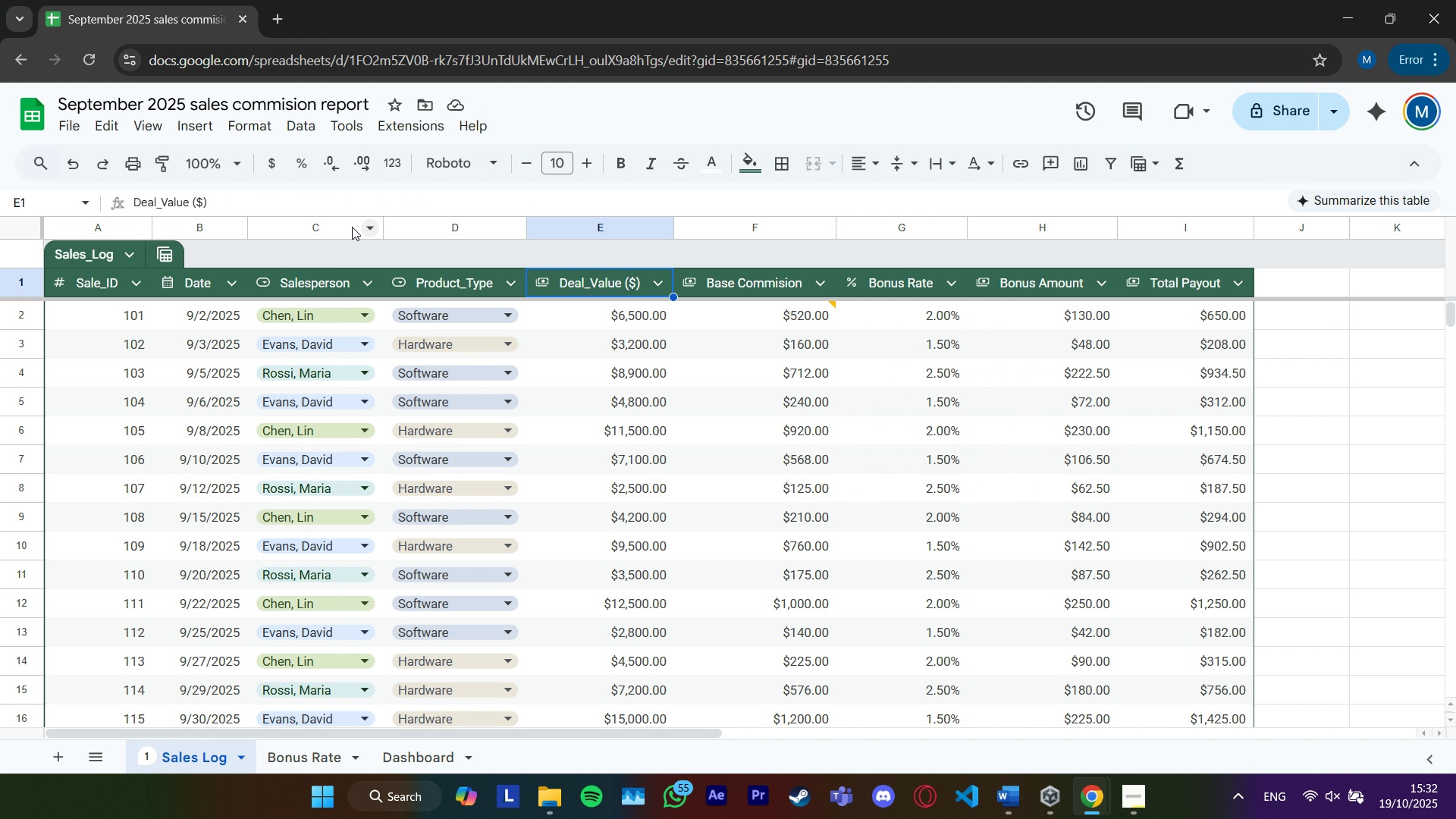 
left_click([161, 204])
 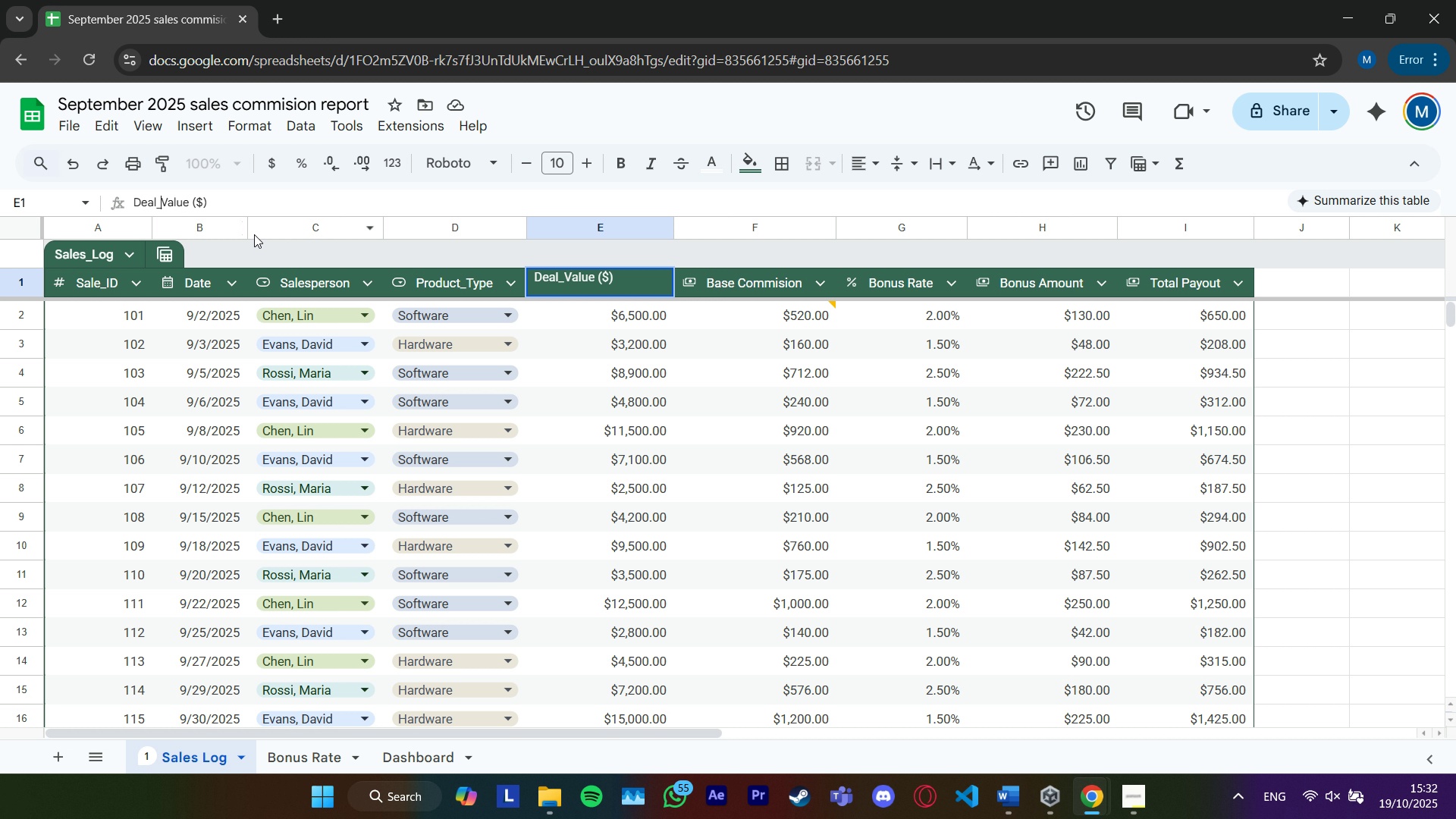 
key(Backspace)
 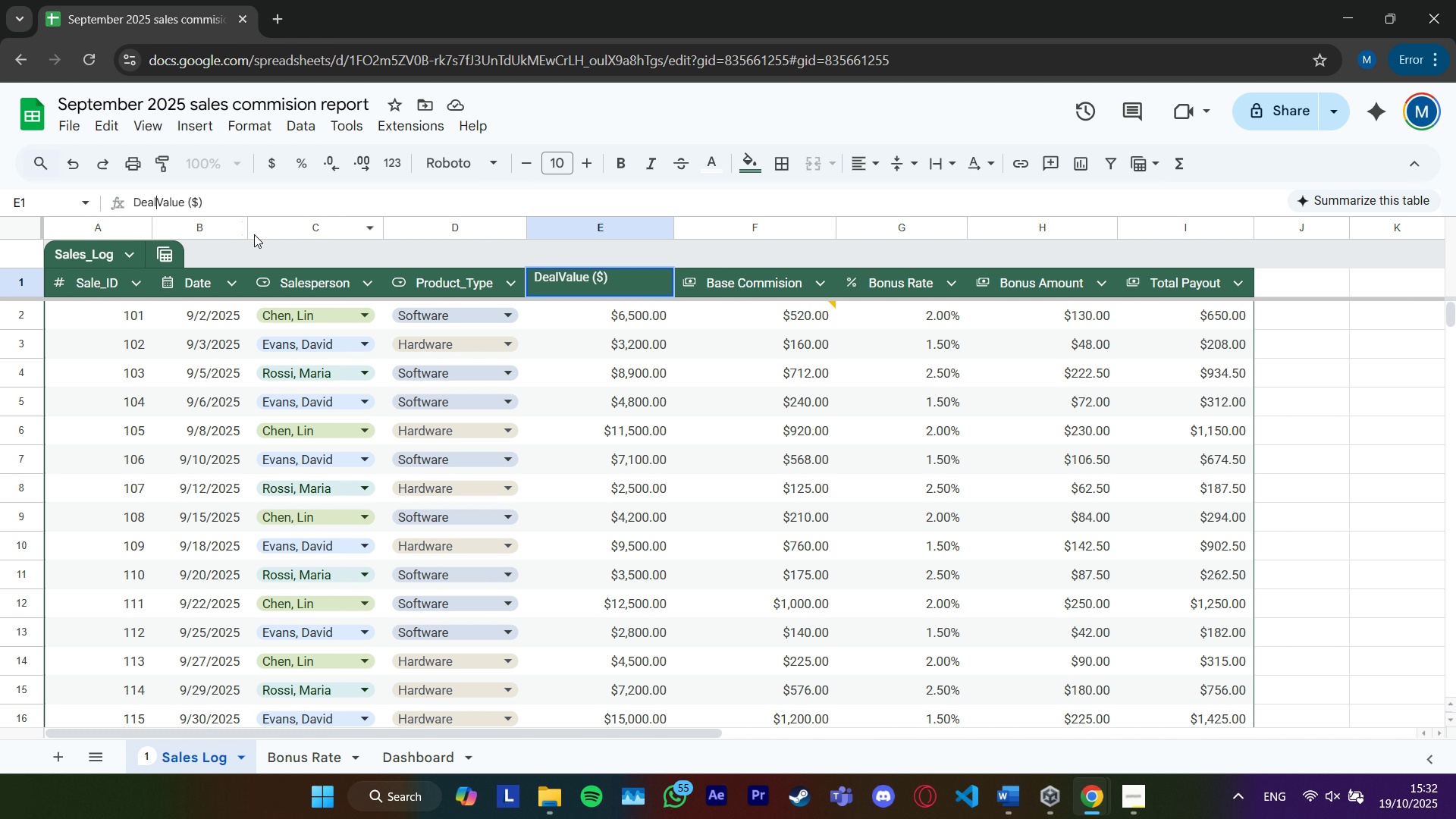 
key(Space)
 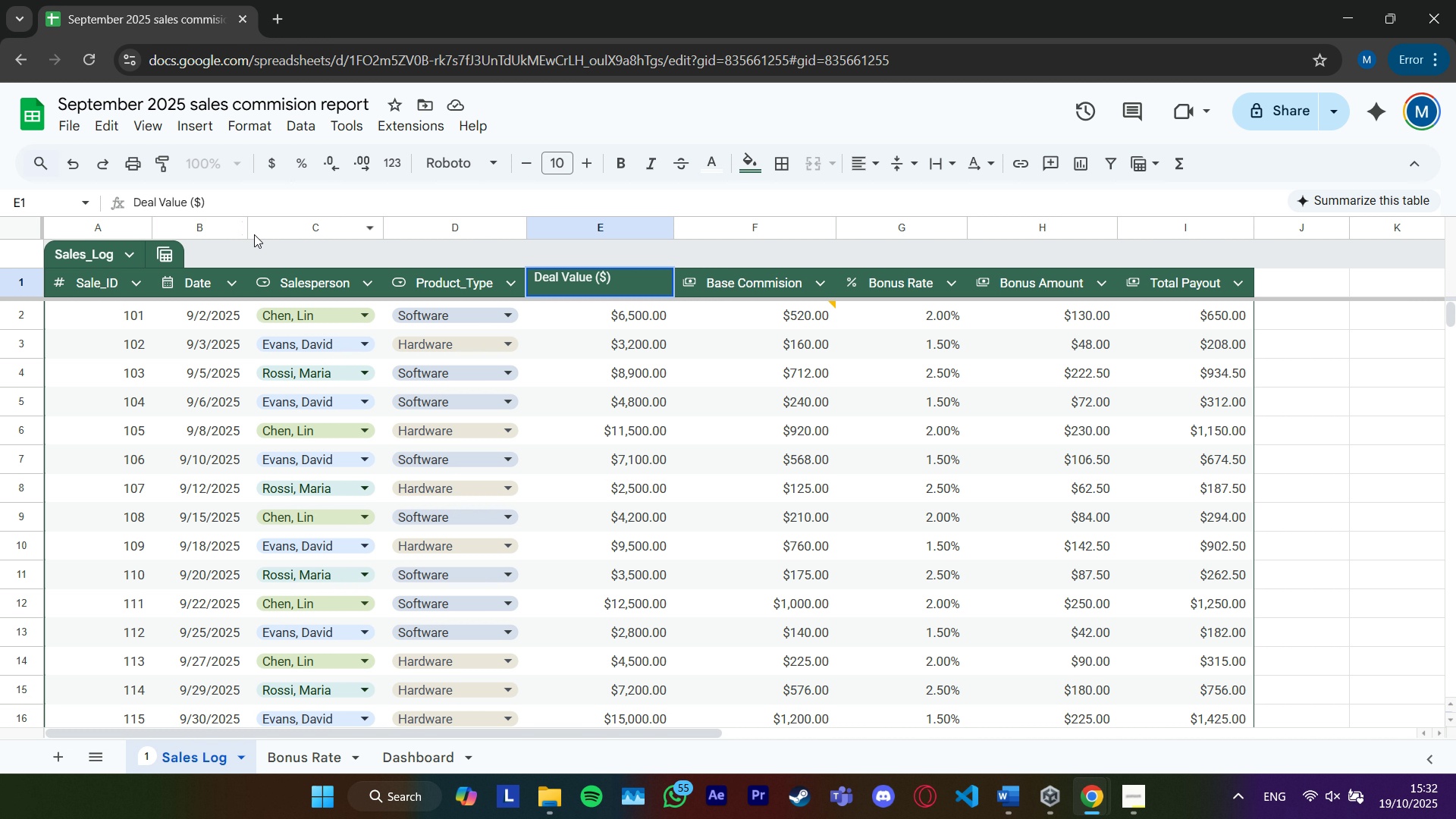 
key(ArrowRight)
 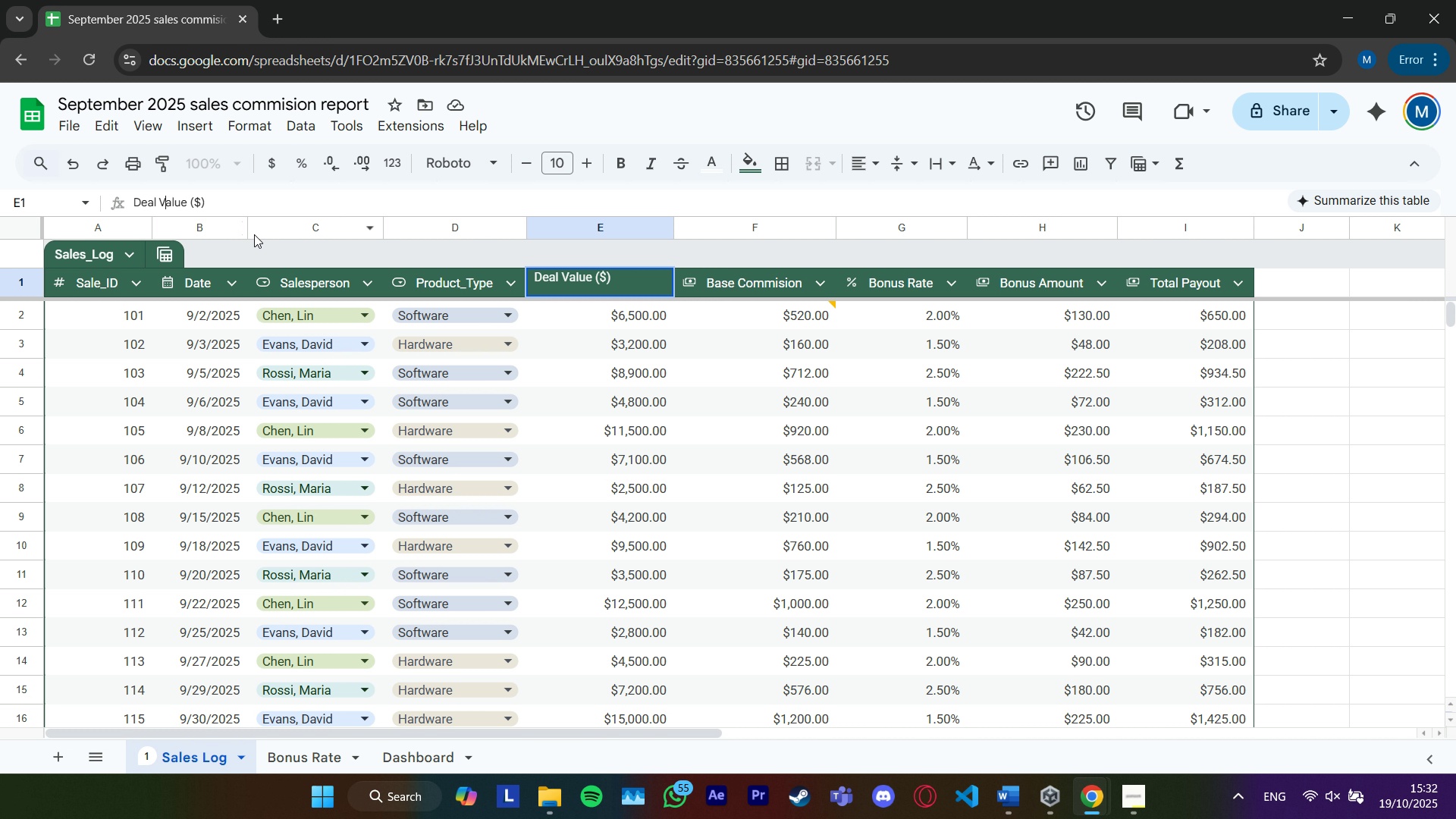 
key(ArrowRight)
 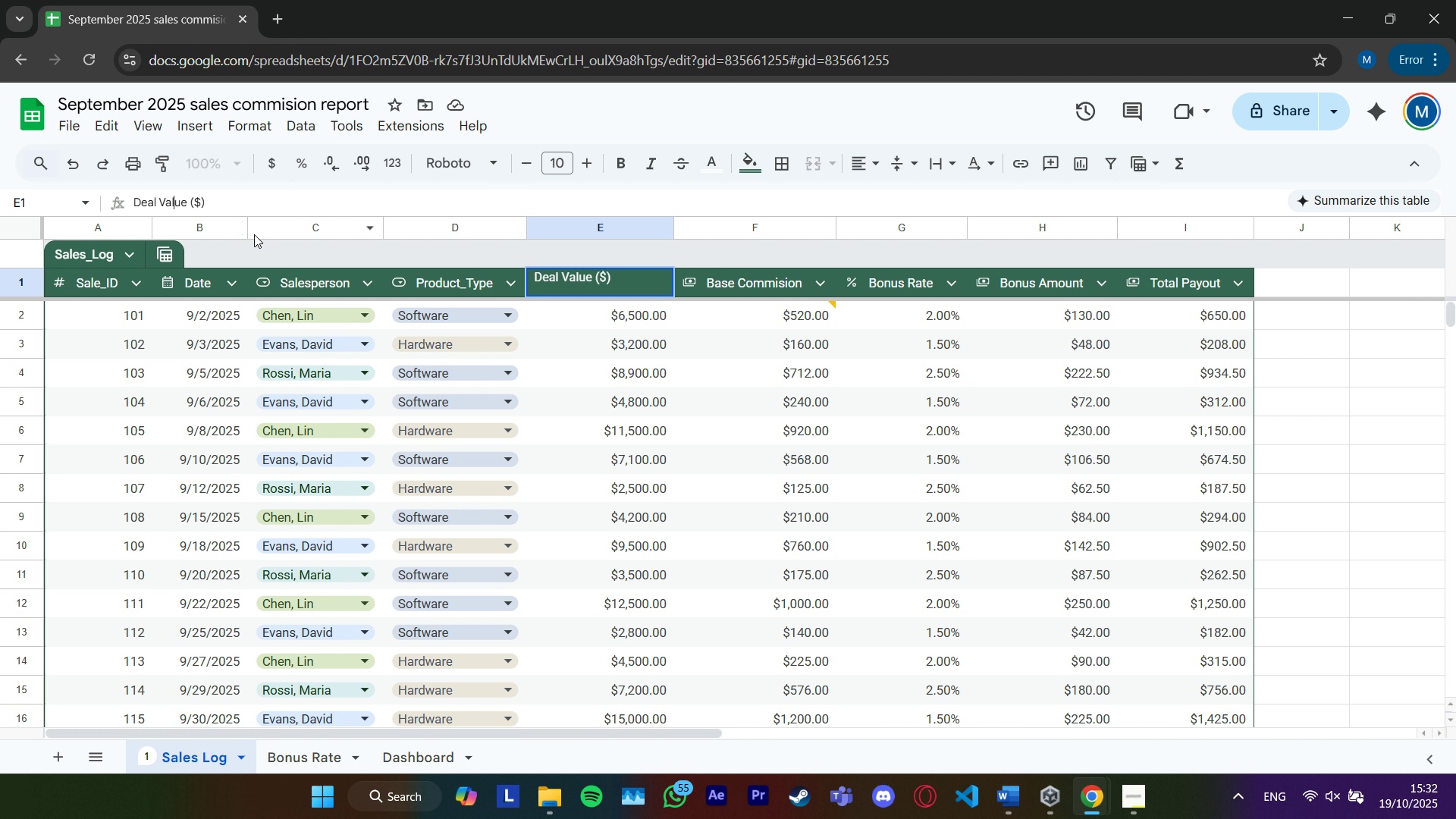 
key(ArrowRight)
 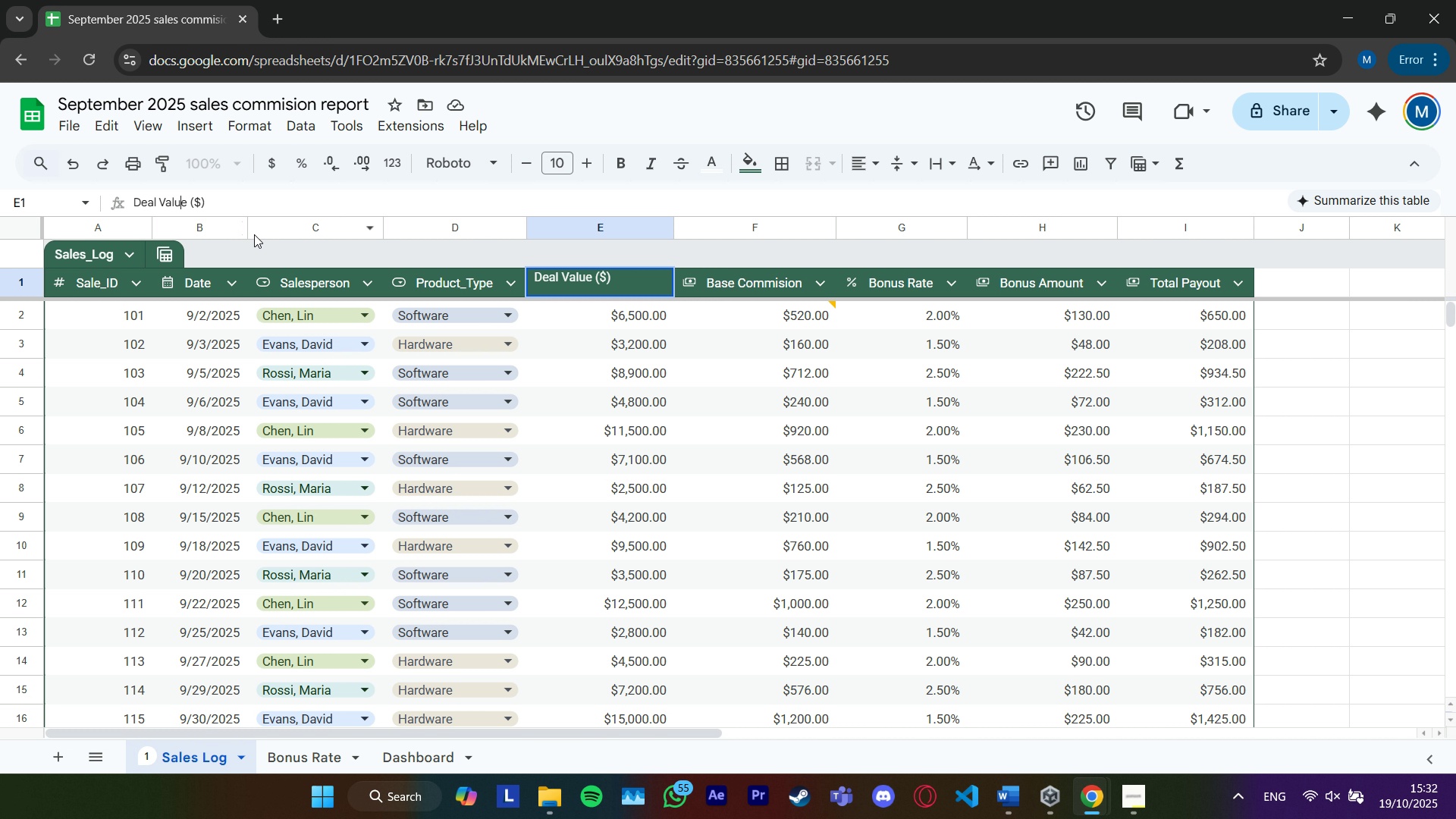 
key(ArrowRight)
 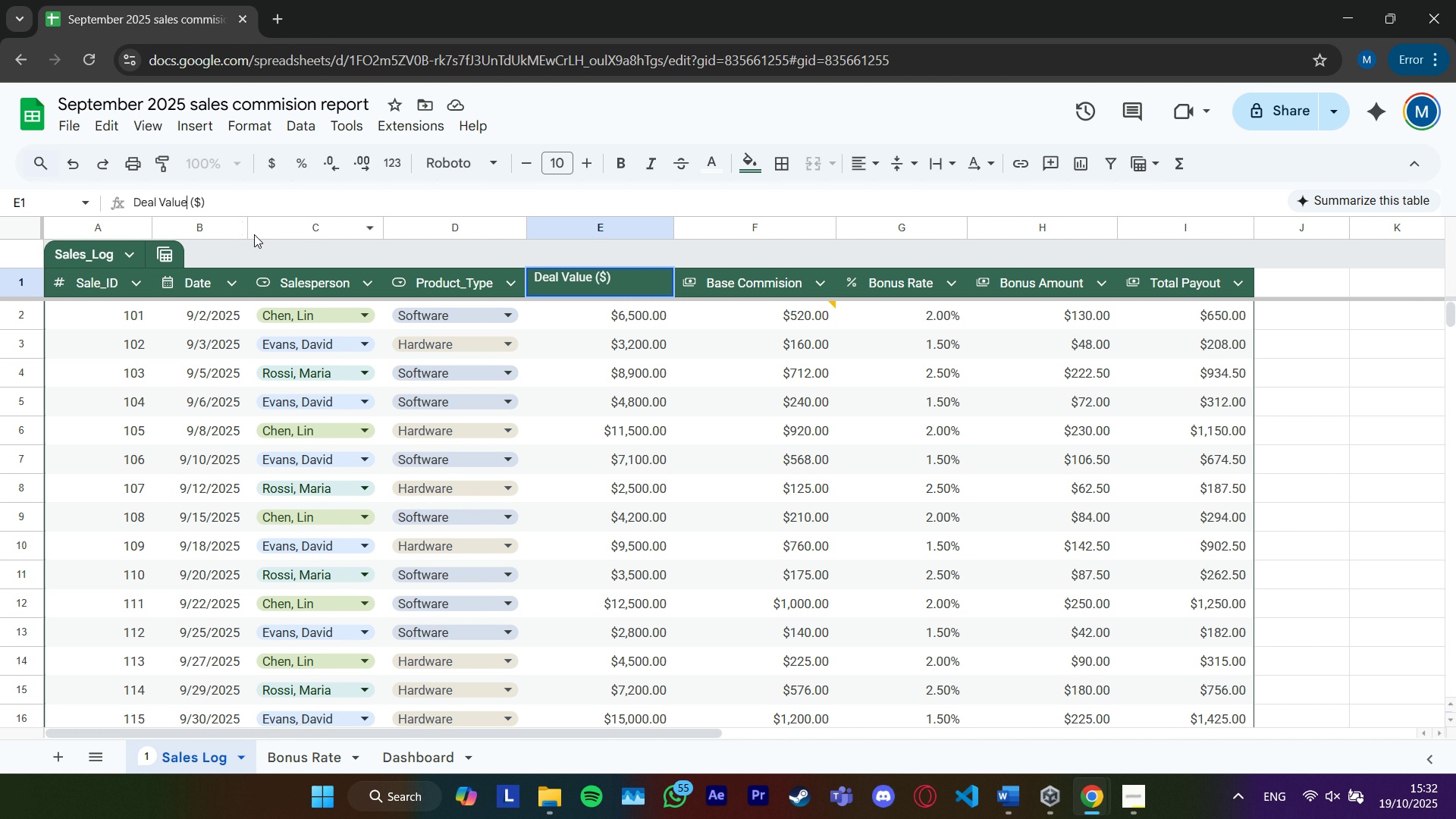 
key(ArrowRight)
 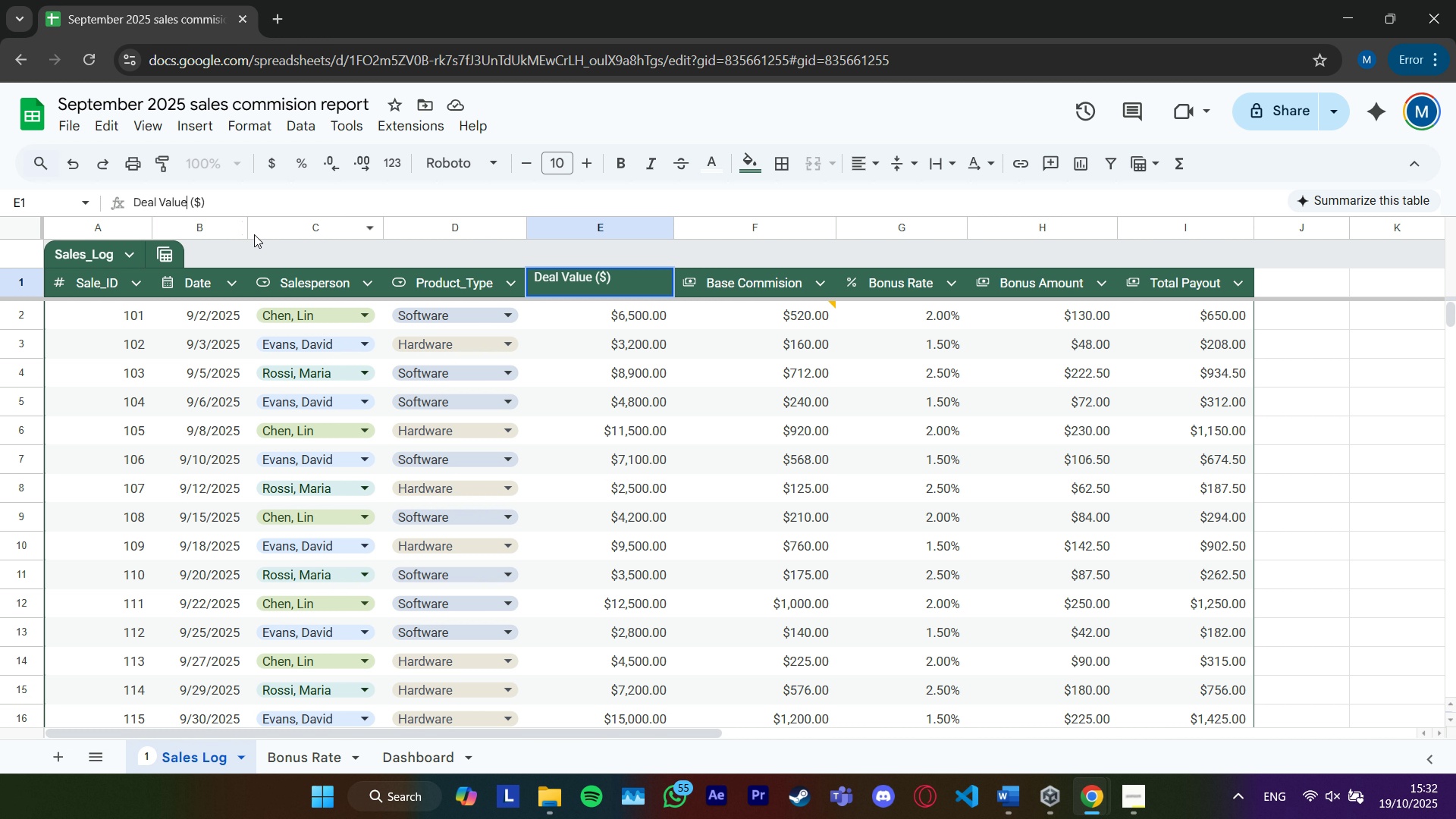 
key(ArrowRight)
 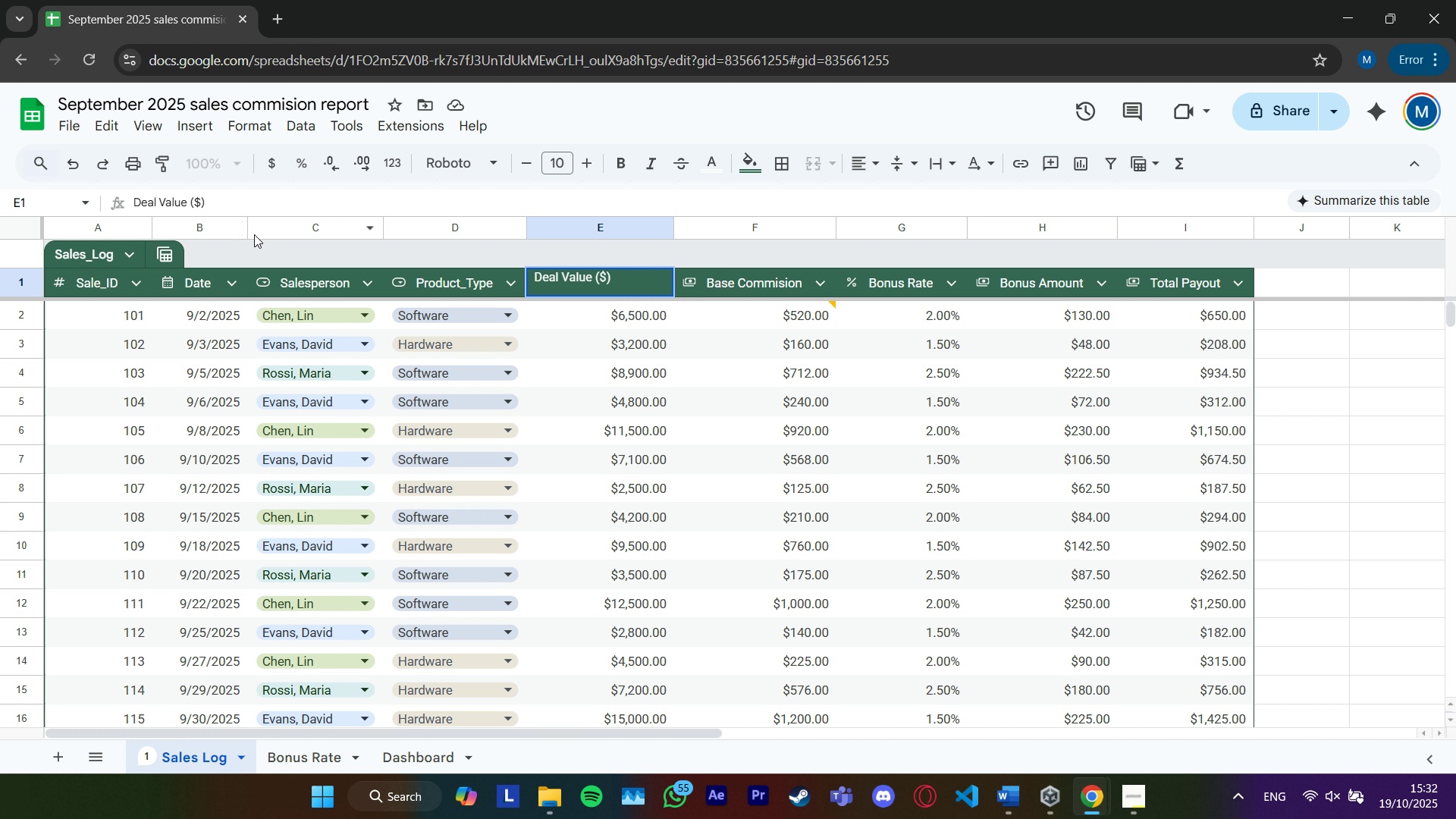 
key(ArrowLeft)
 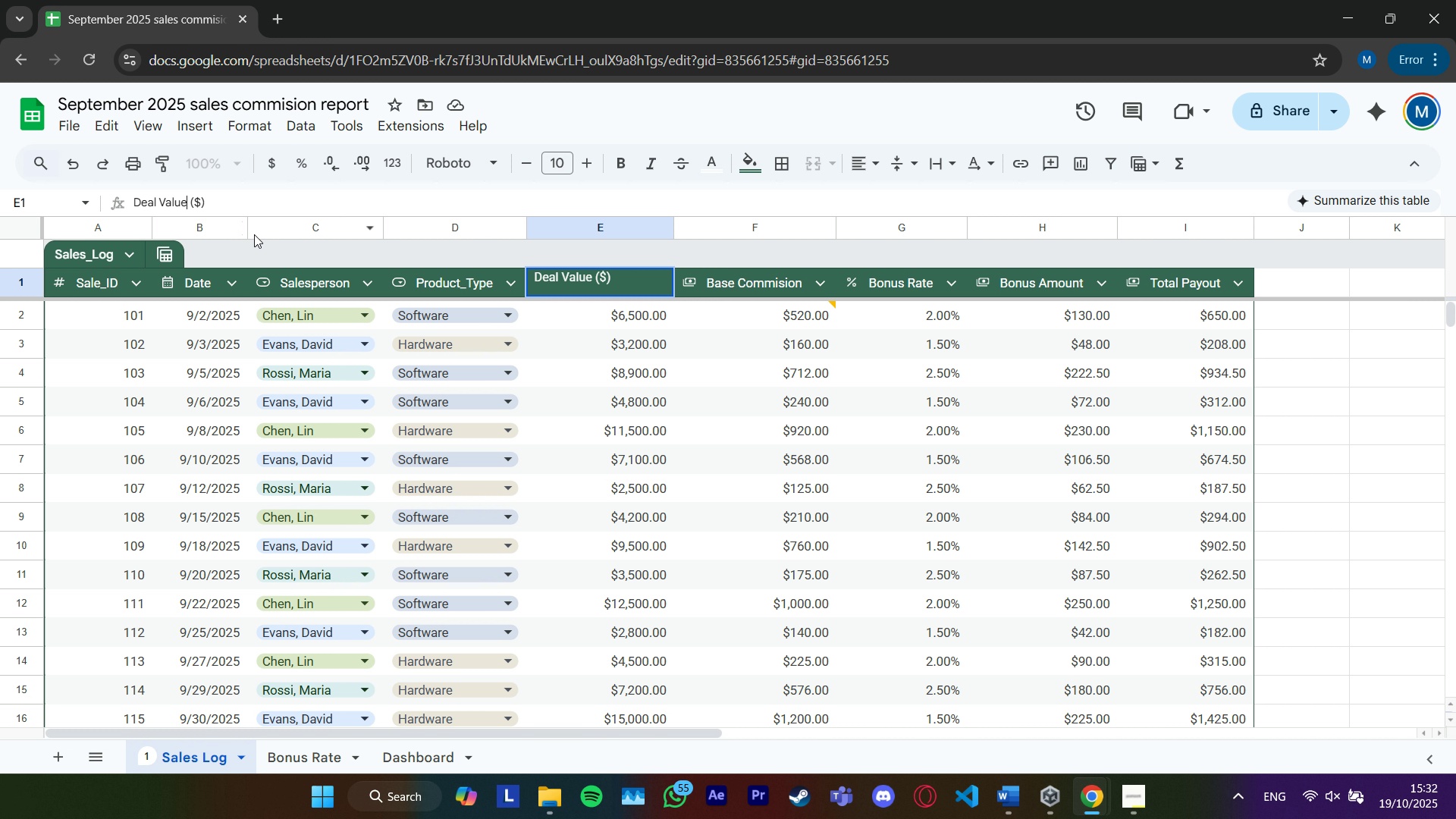 
key(Delete)
 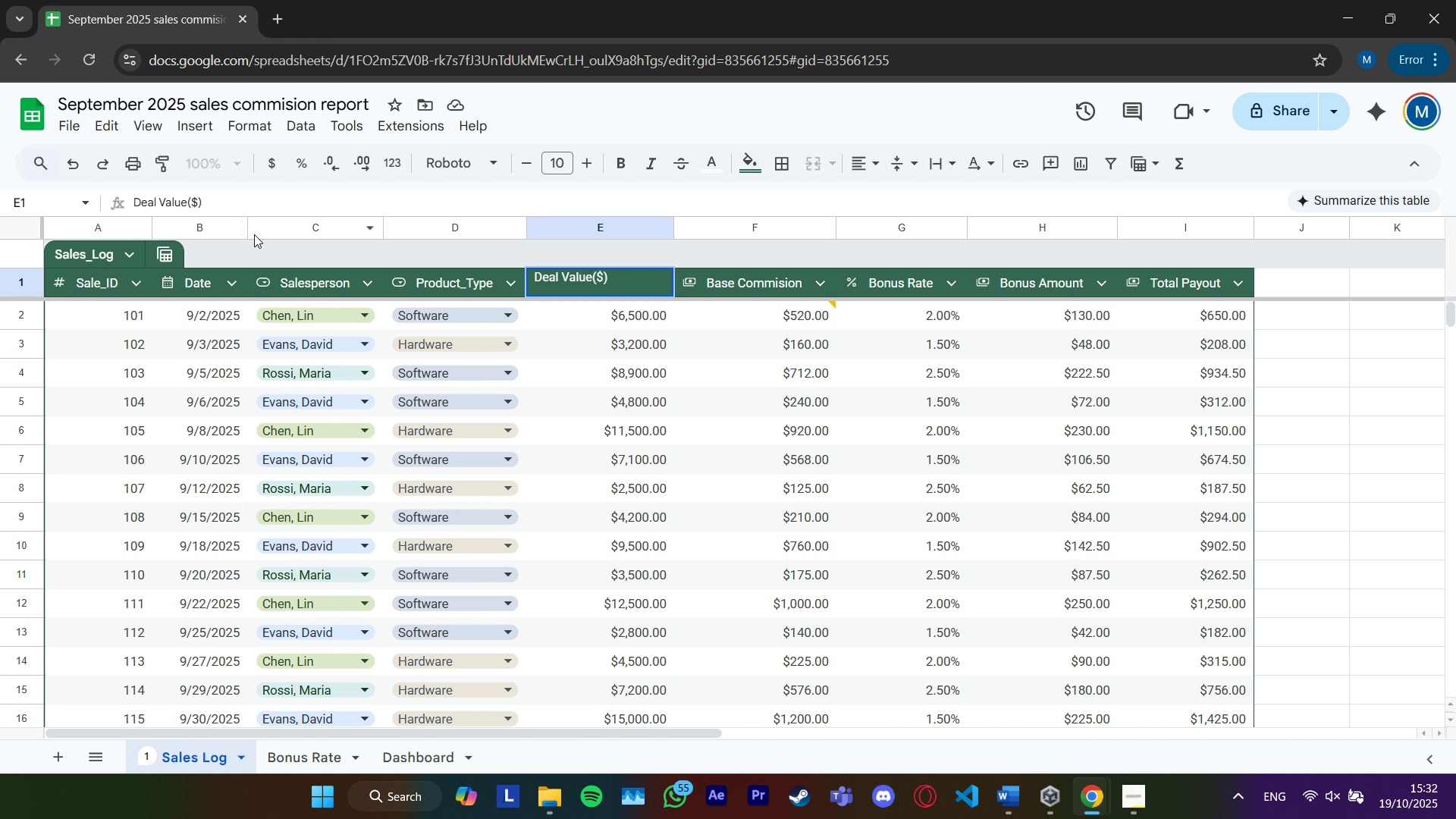 
key(Delete)
 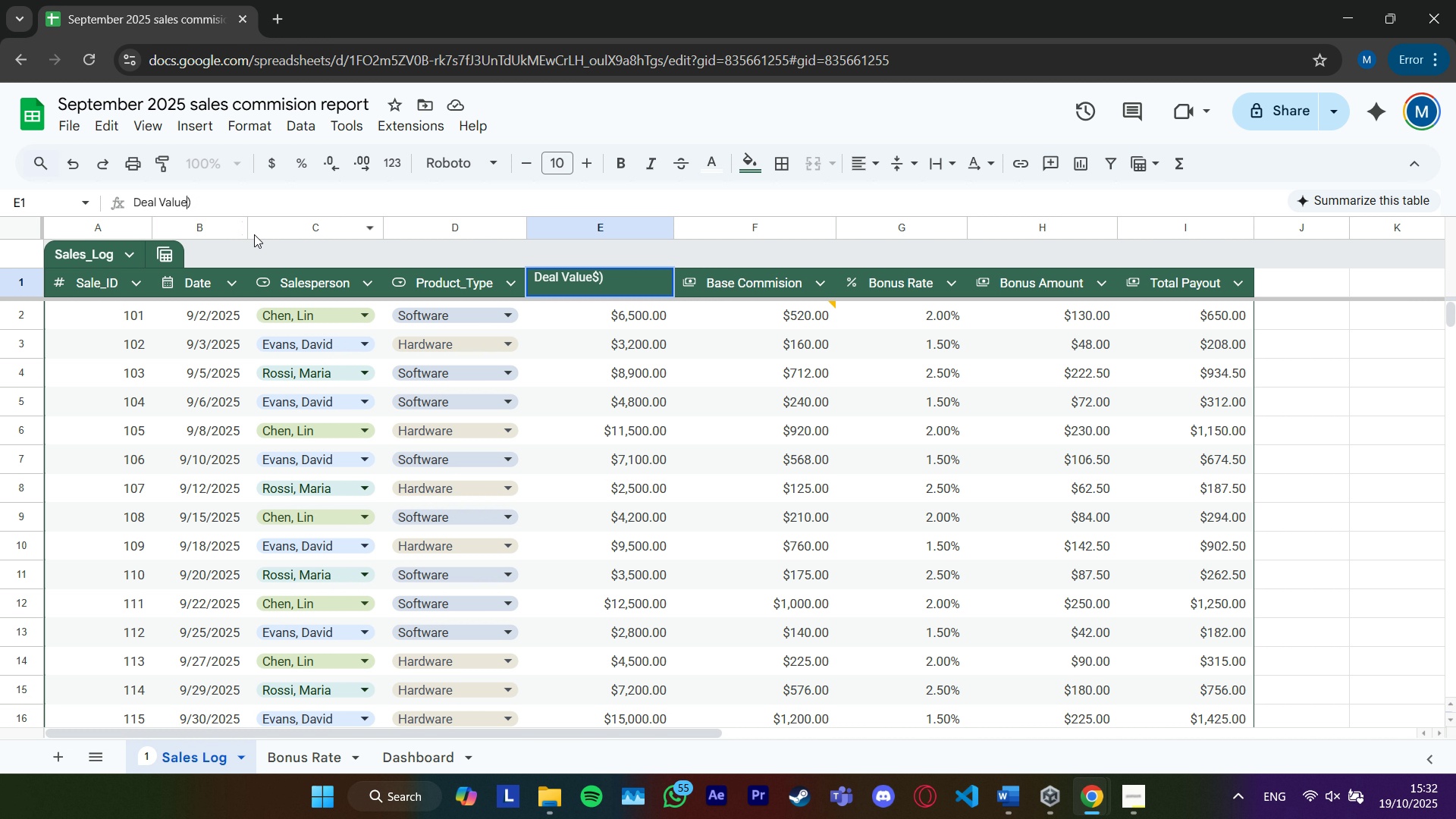 
key(Delete)
 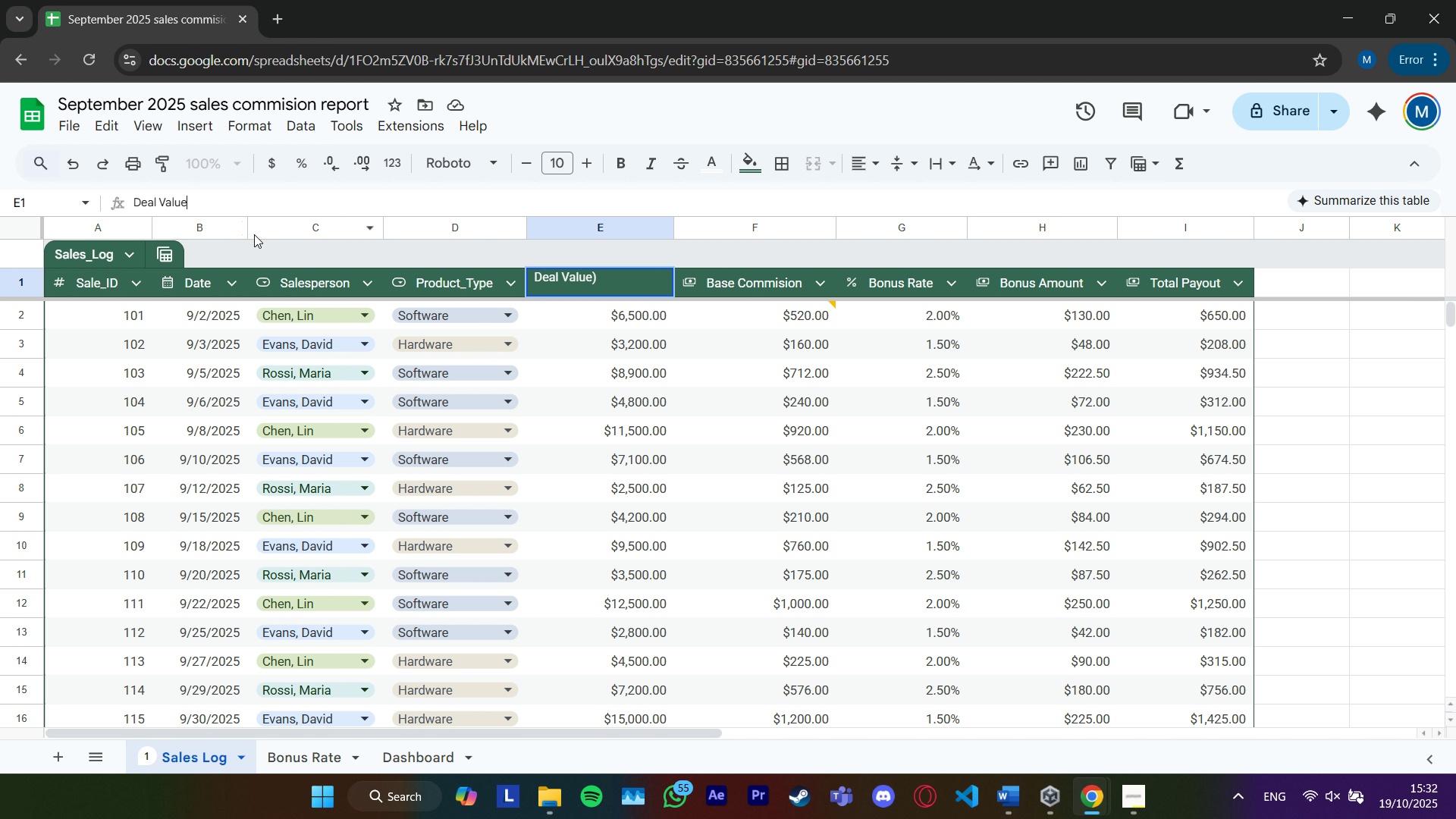 
key(Delete)
 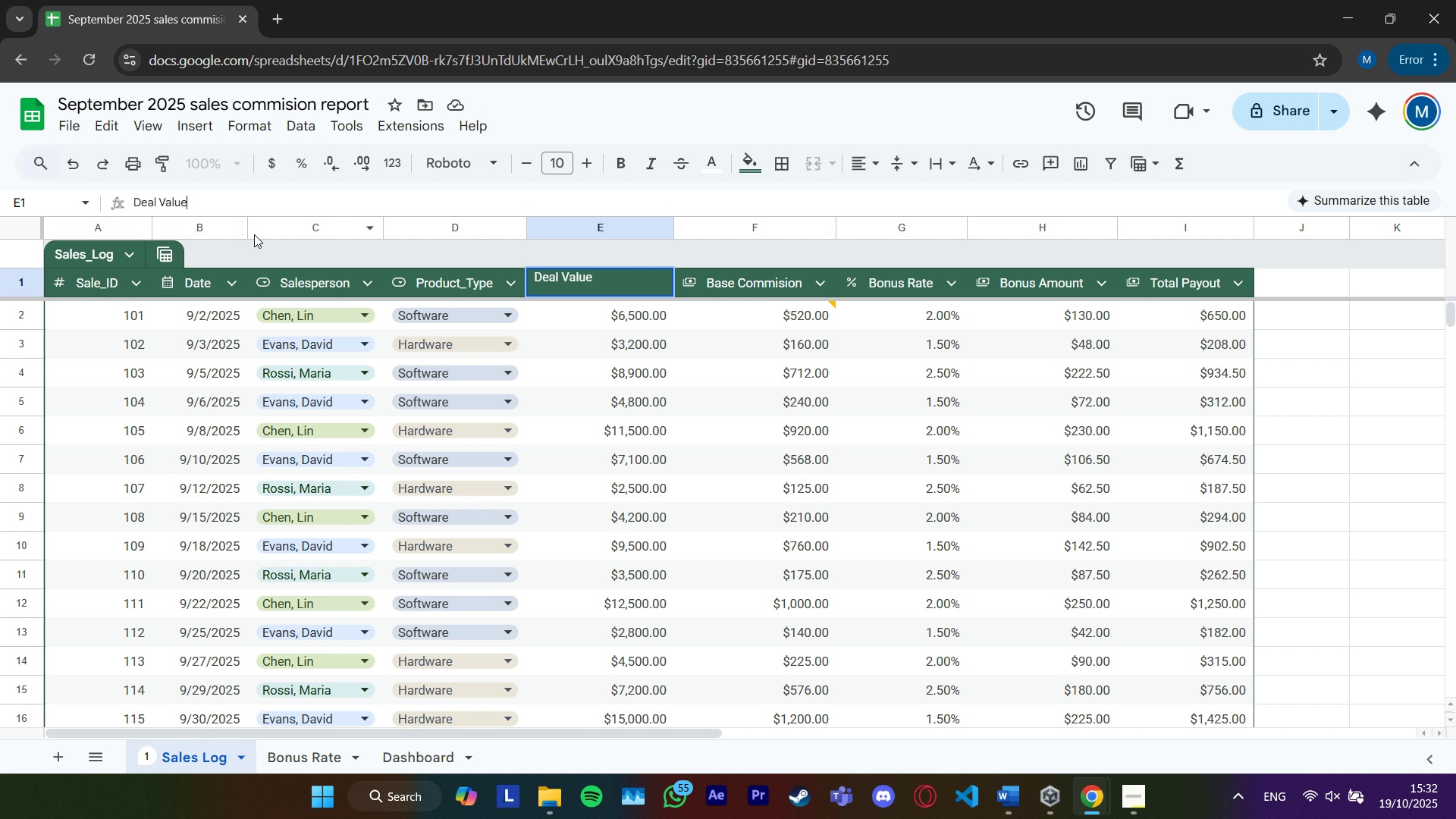 
key(Enter)
 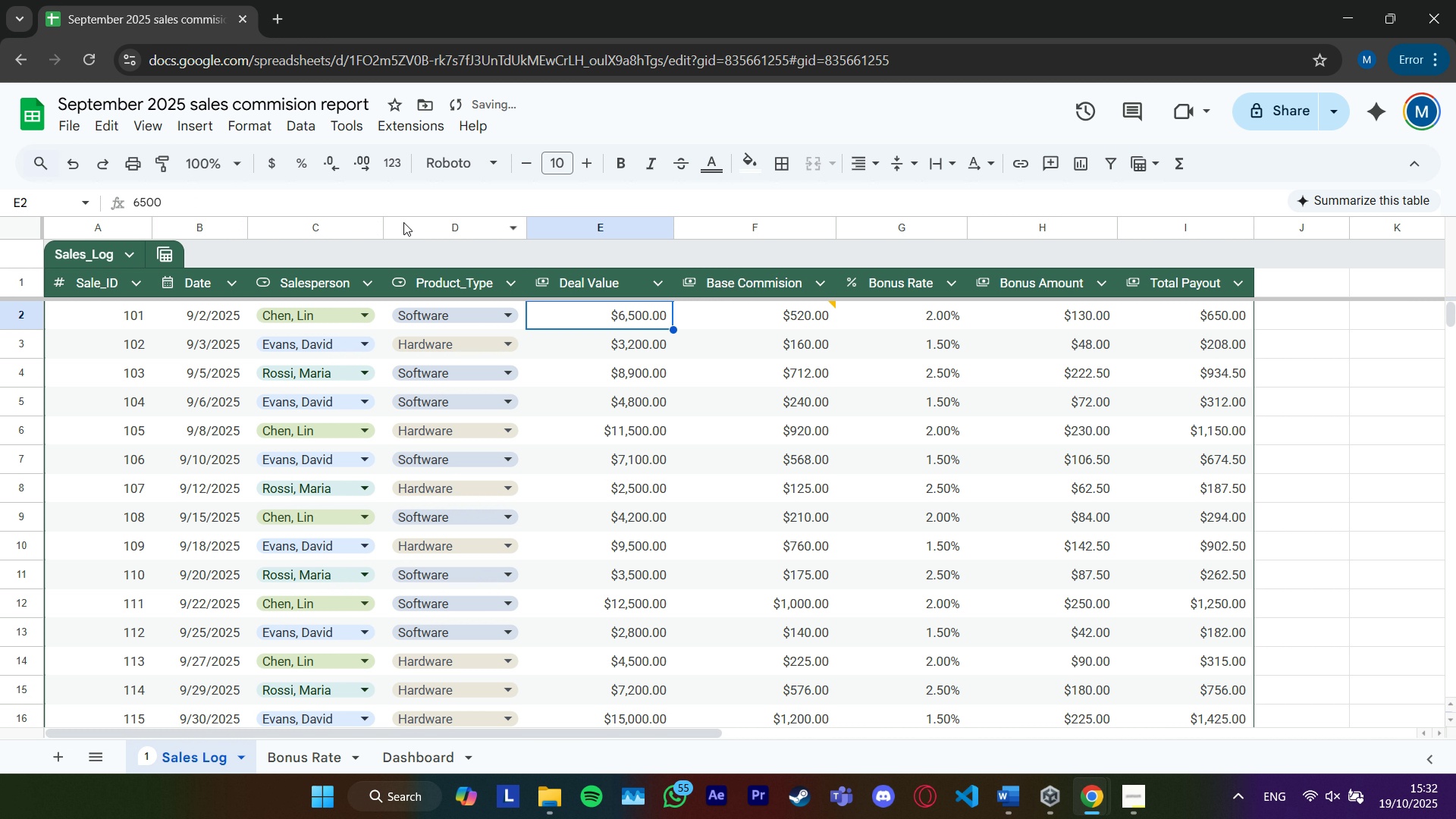 
left_click([450, 280])
 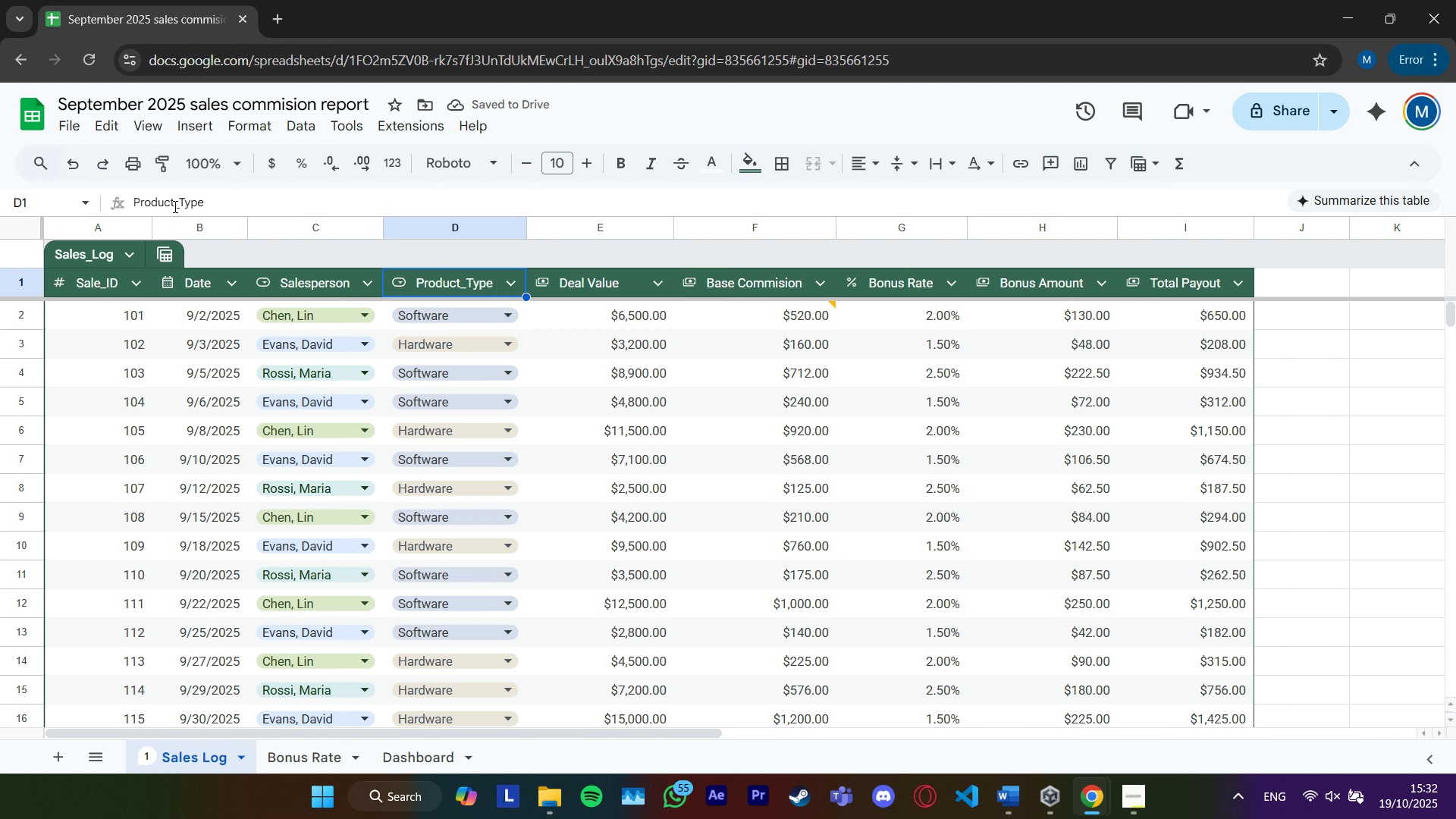 
left_click([177, 206])
 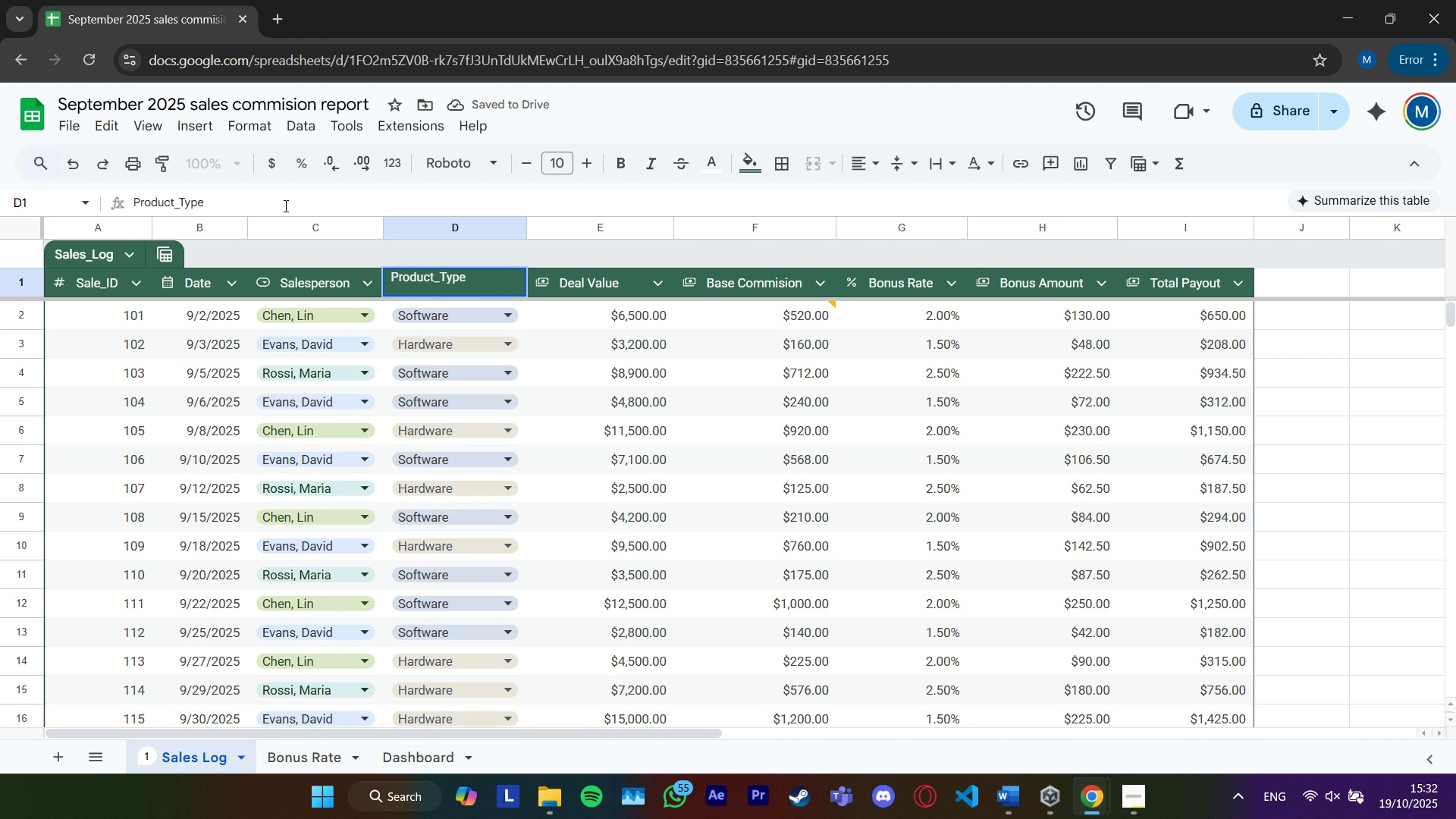 
key(Backspace)
 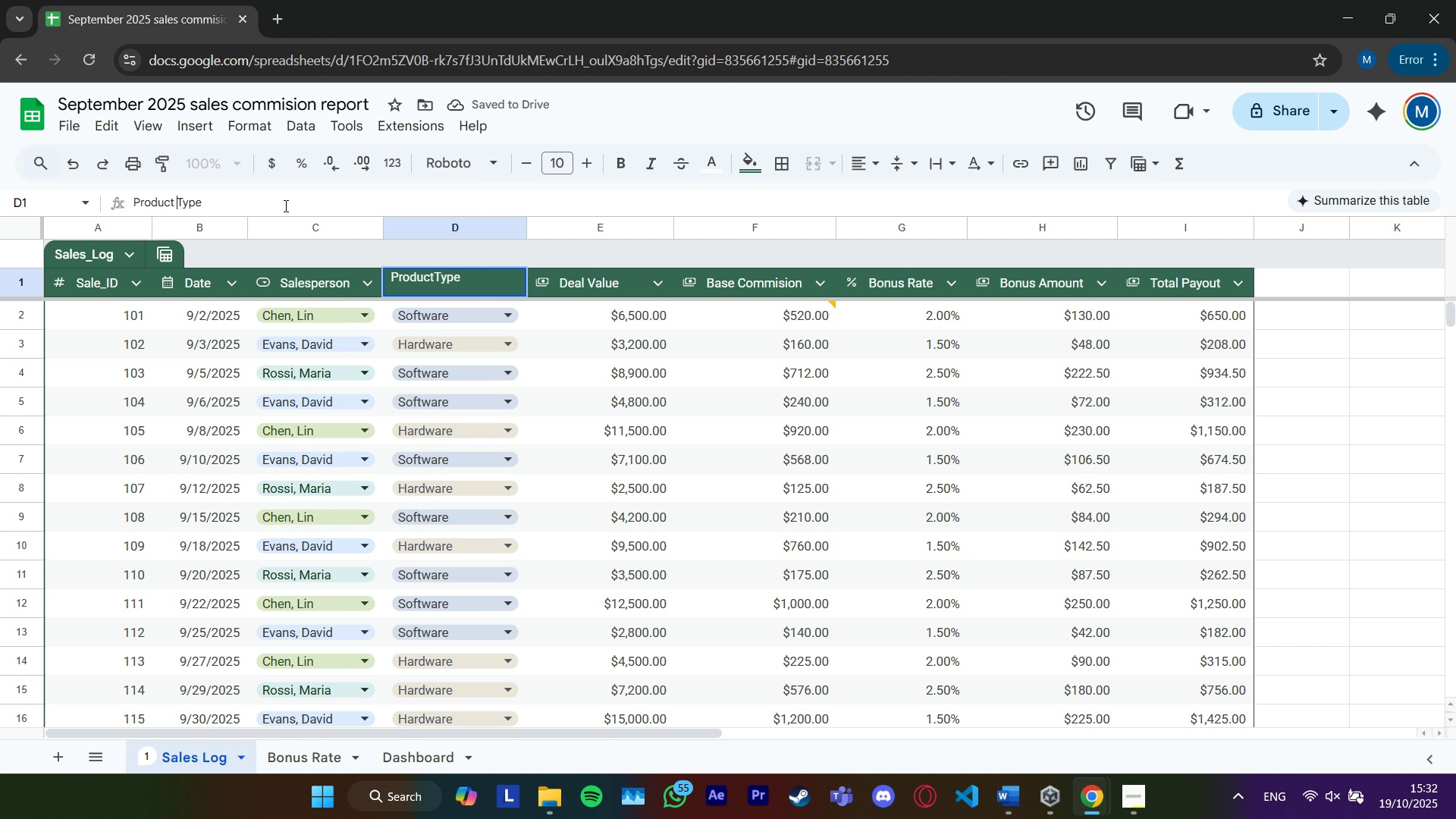 
key(Space)
 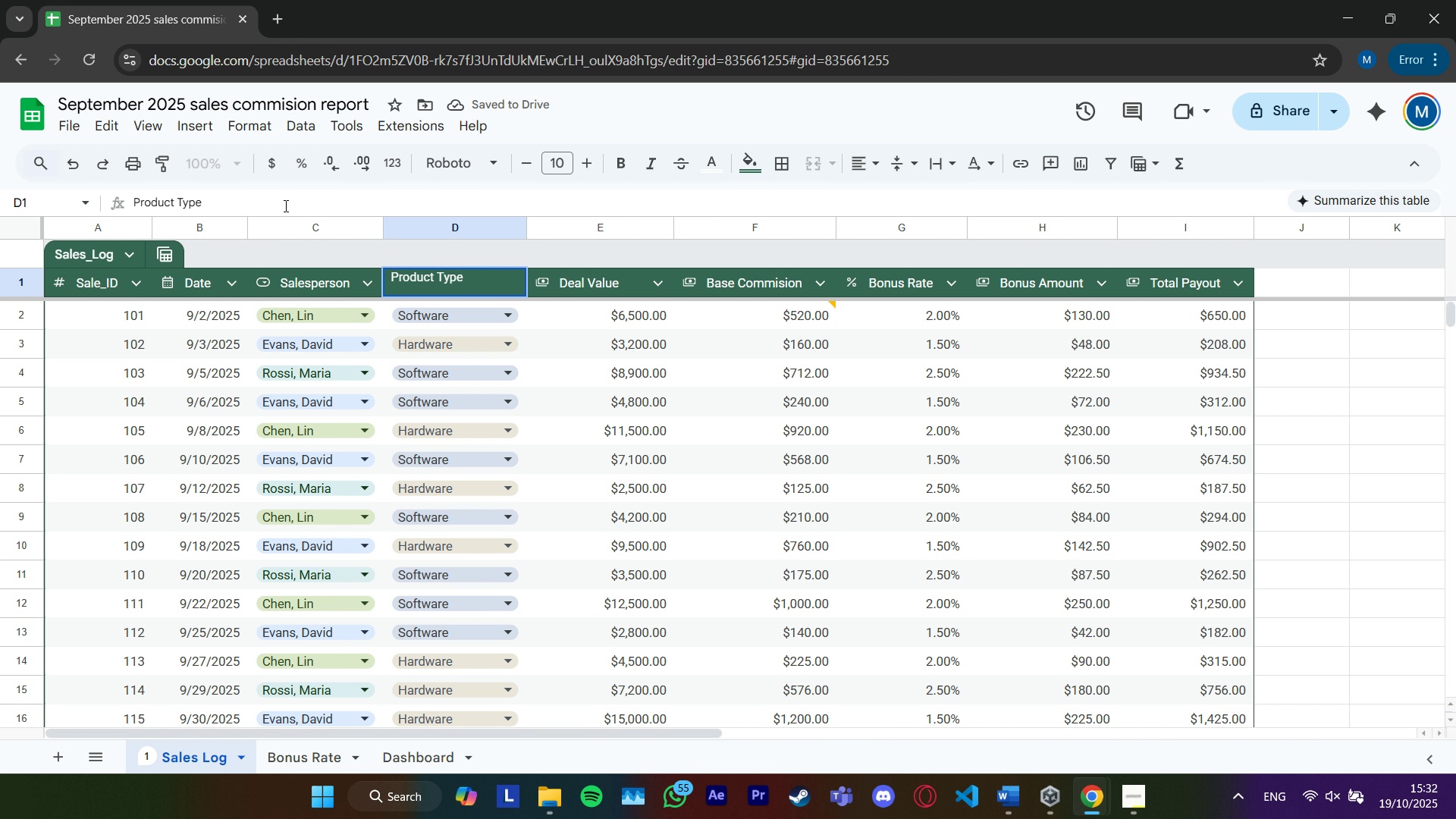 
key(Enter)
 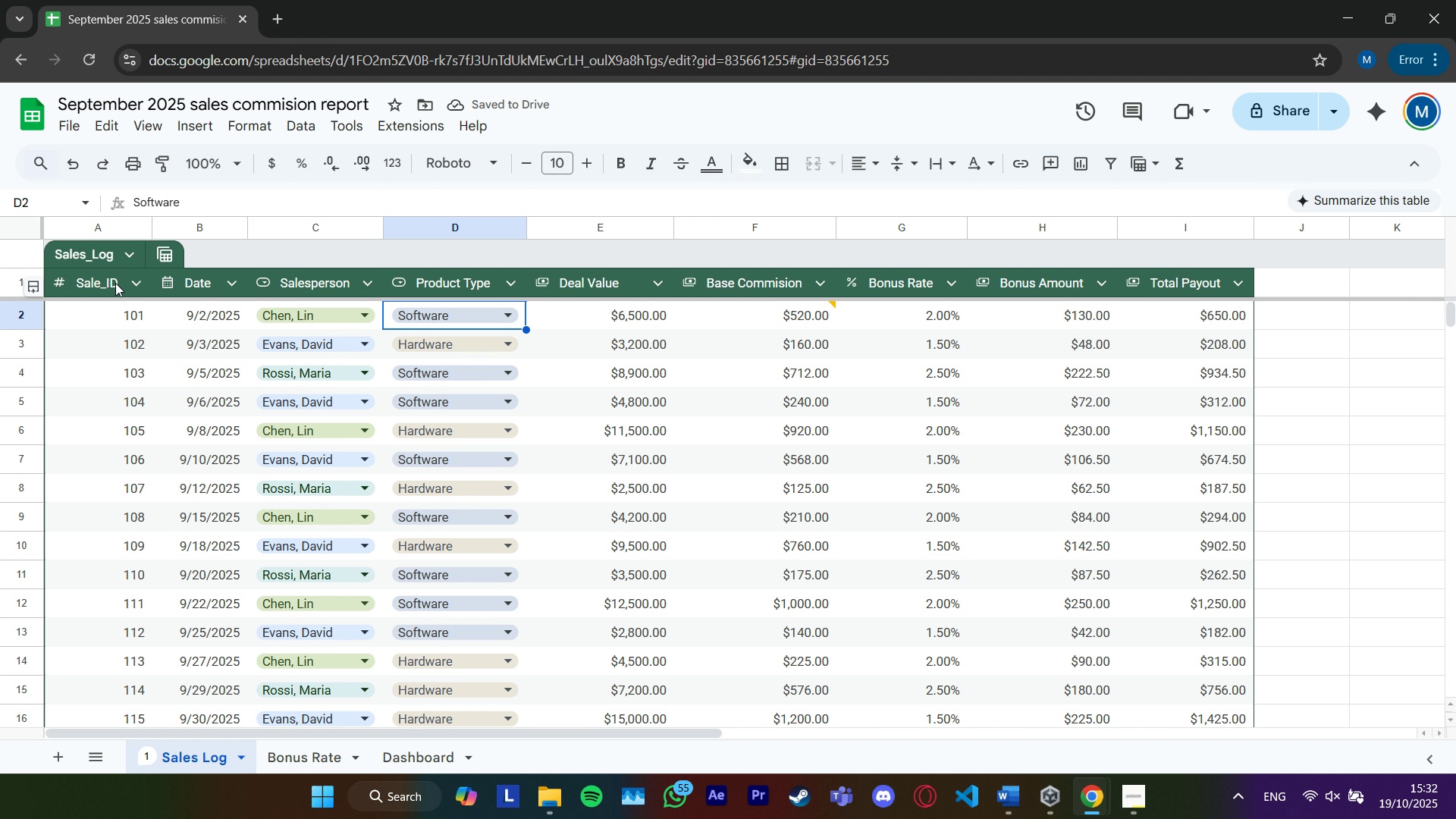 
left_click([115, 282])
 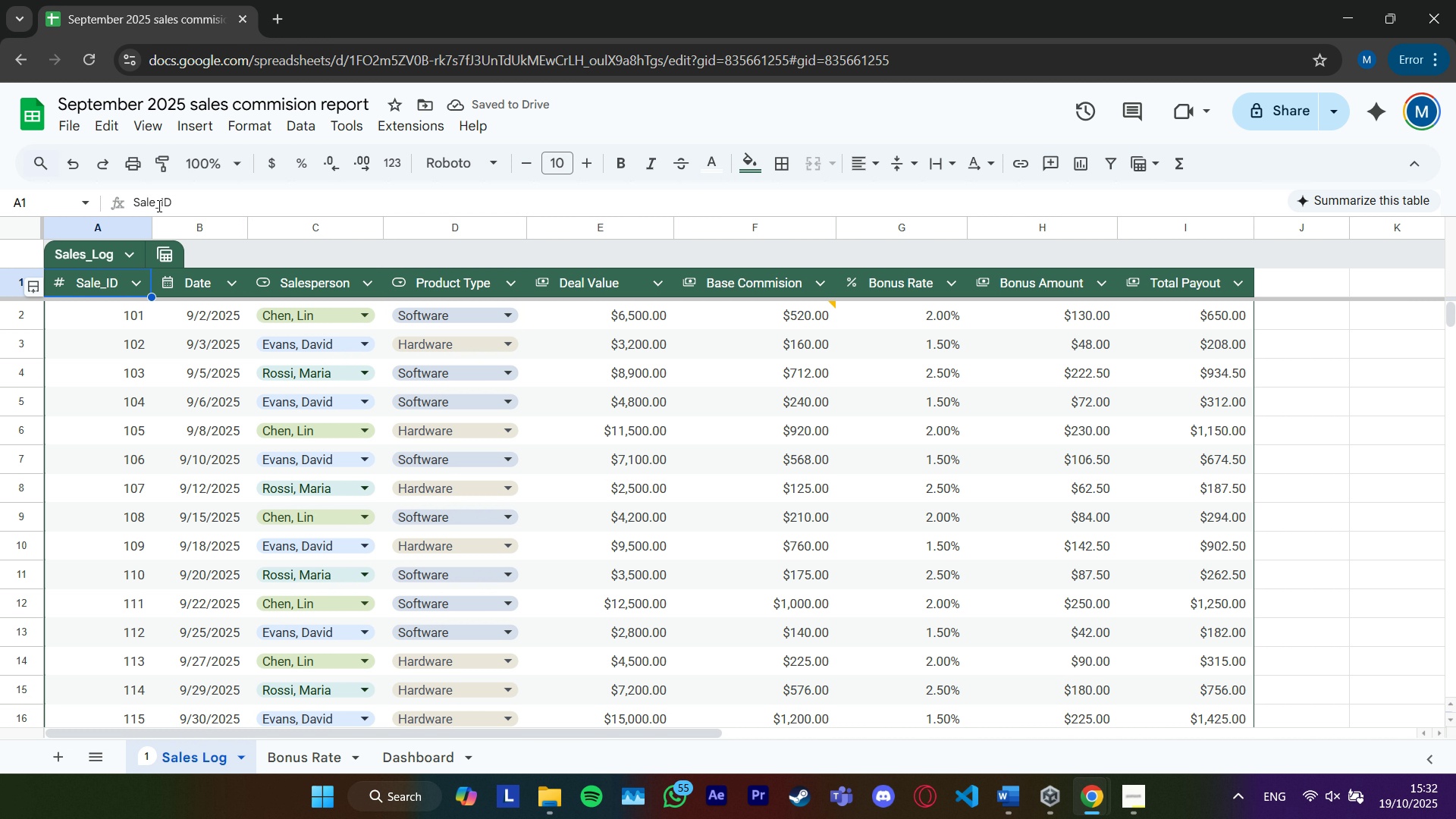 
left_click([158, 206])
 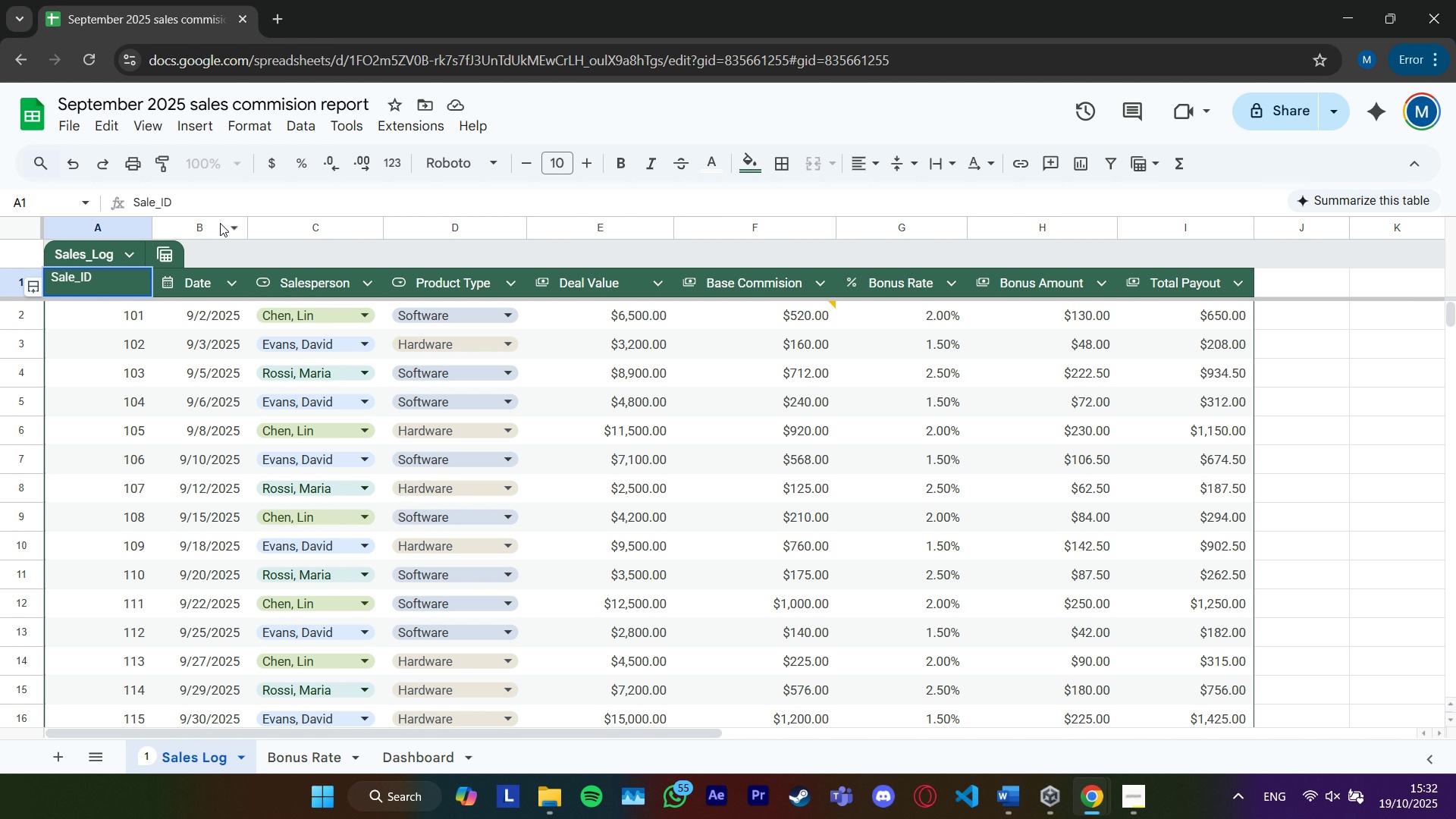 
key(Delete)
 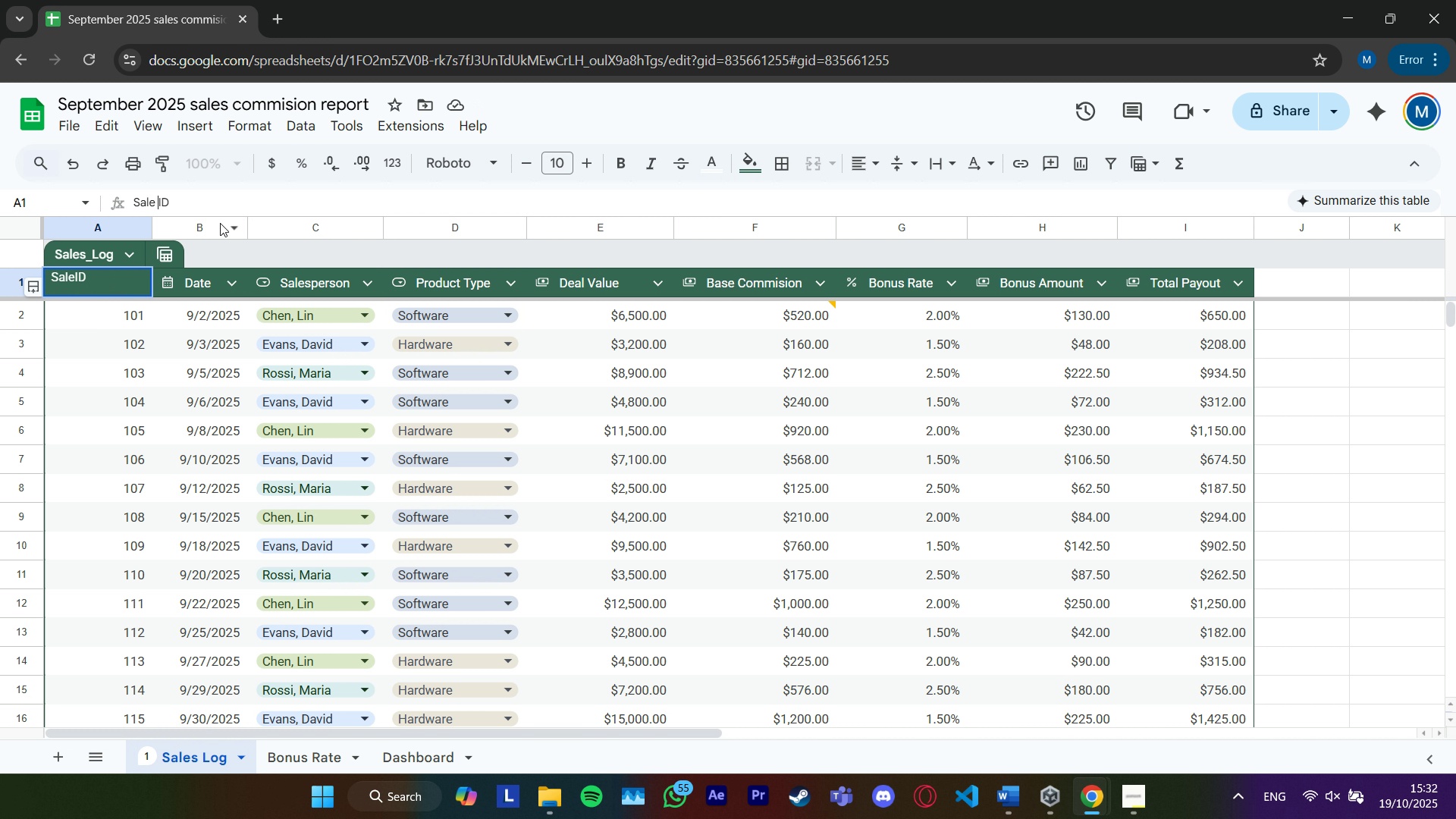 
key(Space)
 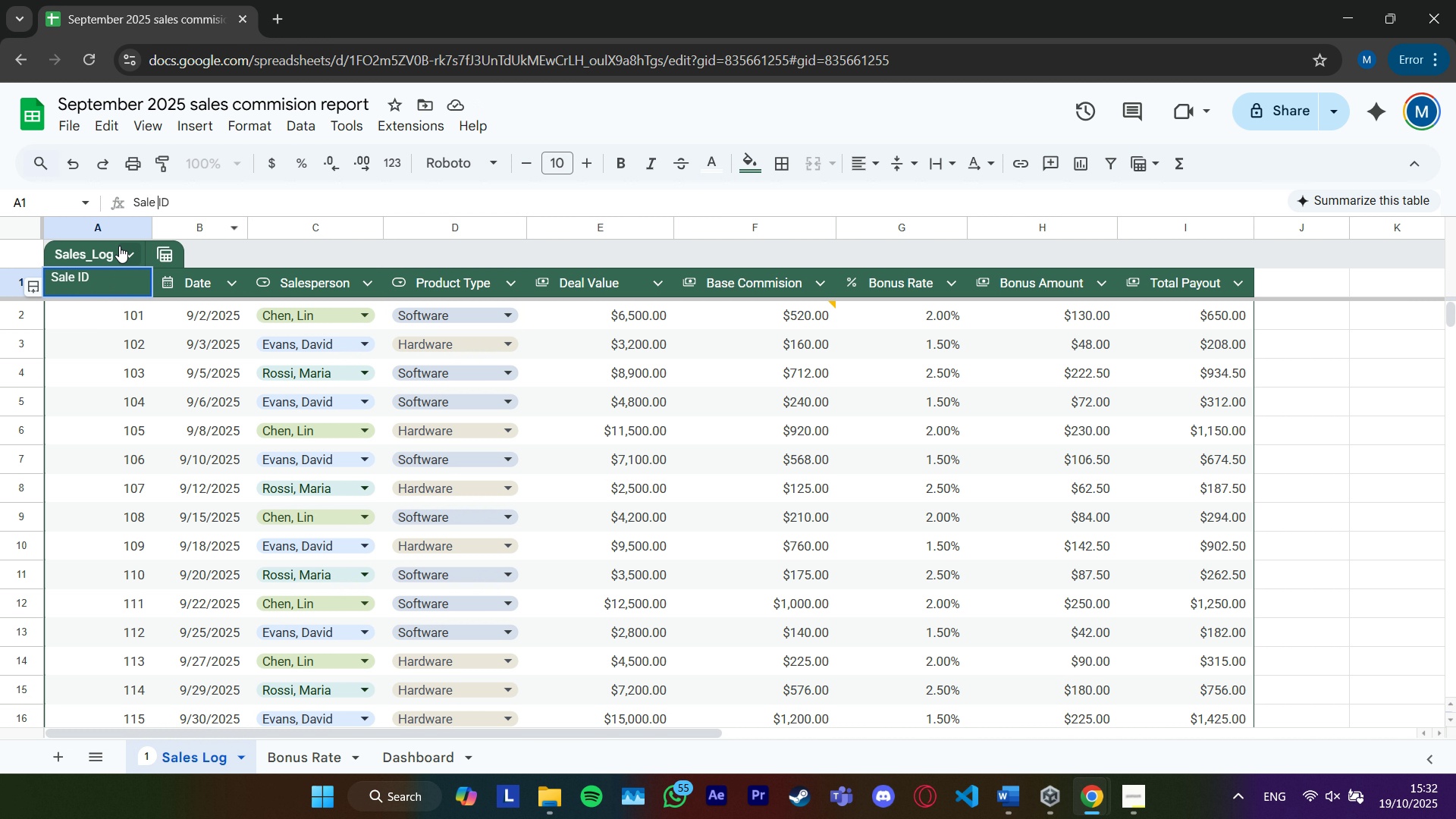 
left_click([96, 246])
 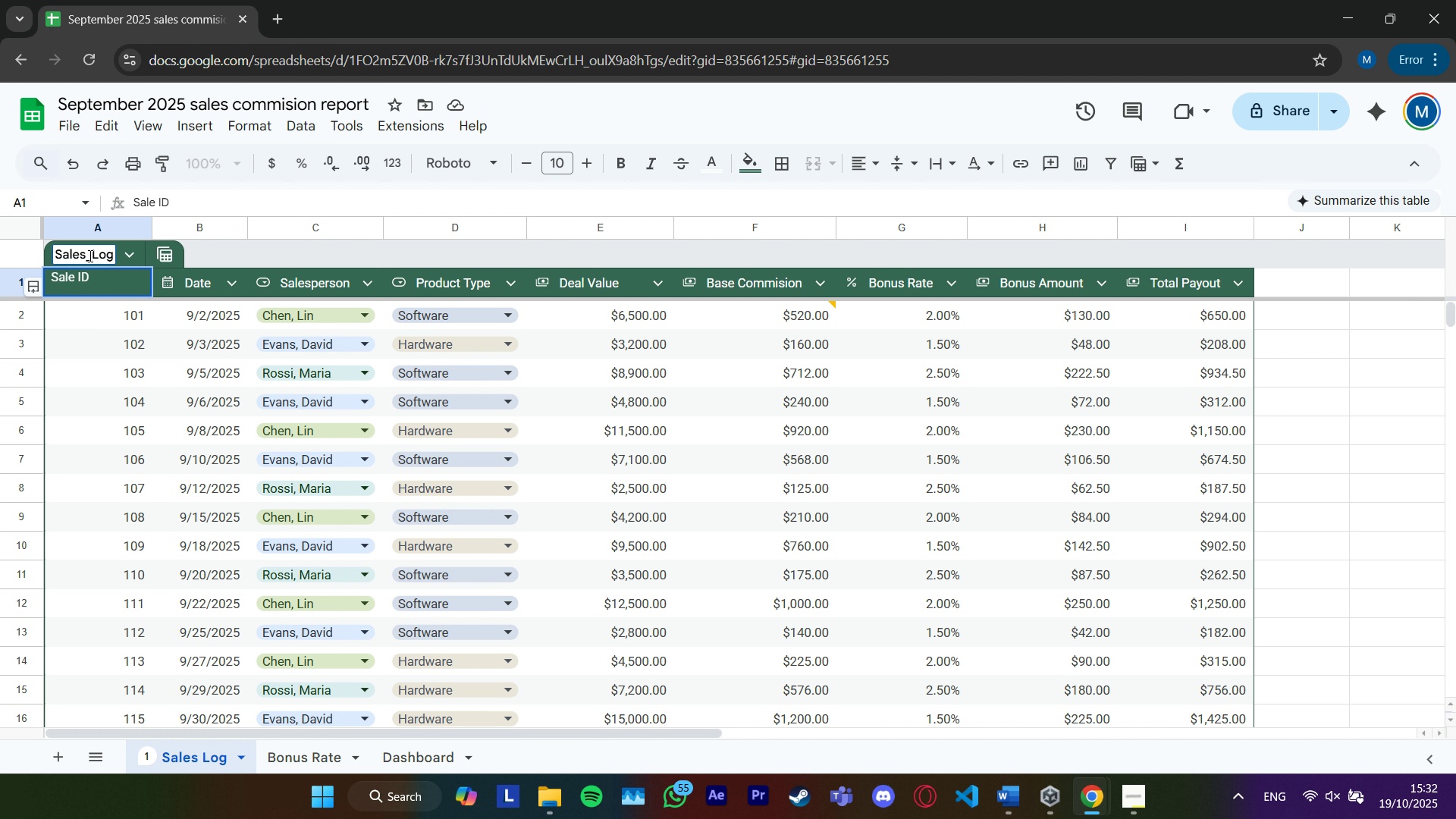 
left_click([91, 258])
 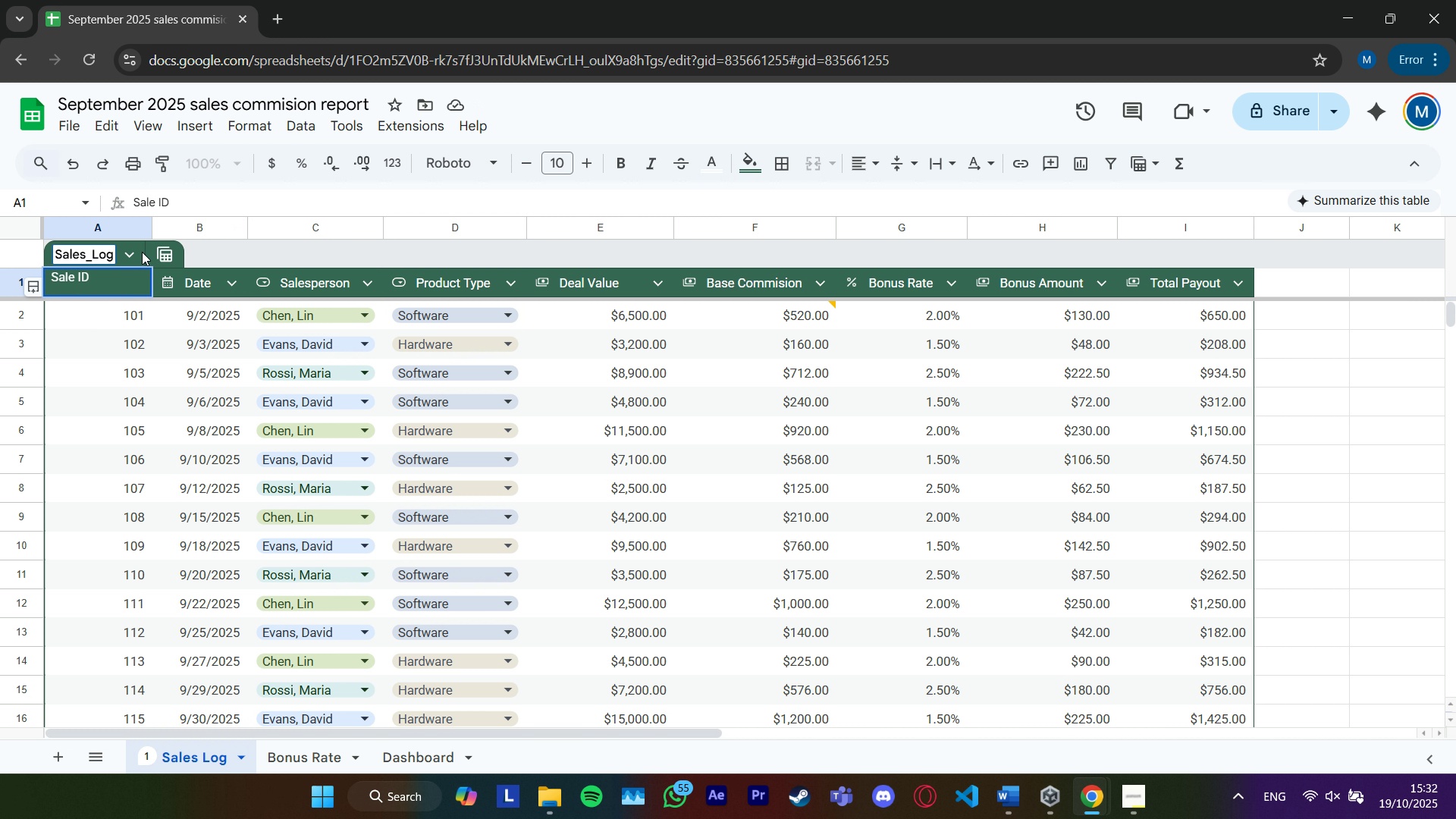 
key(Backspace)
 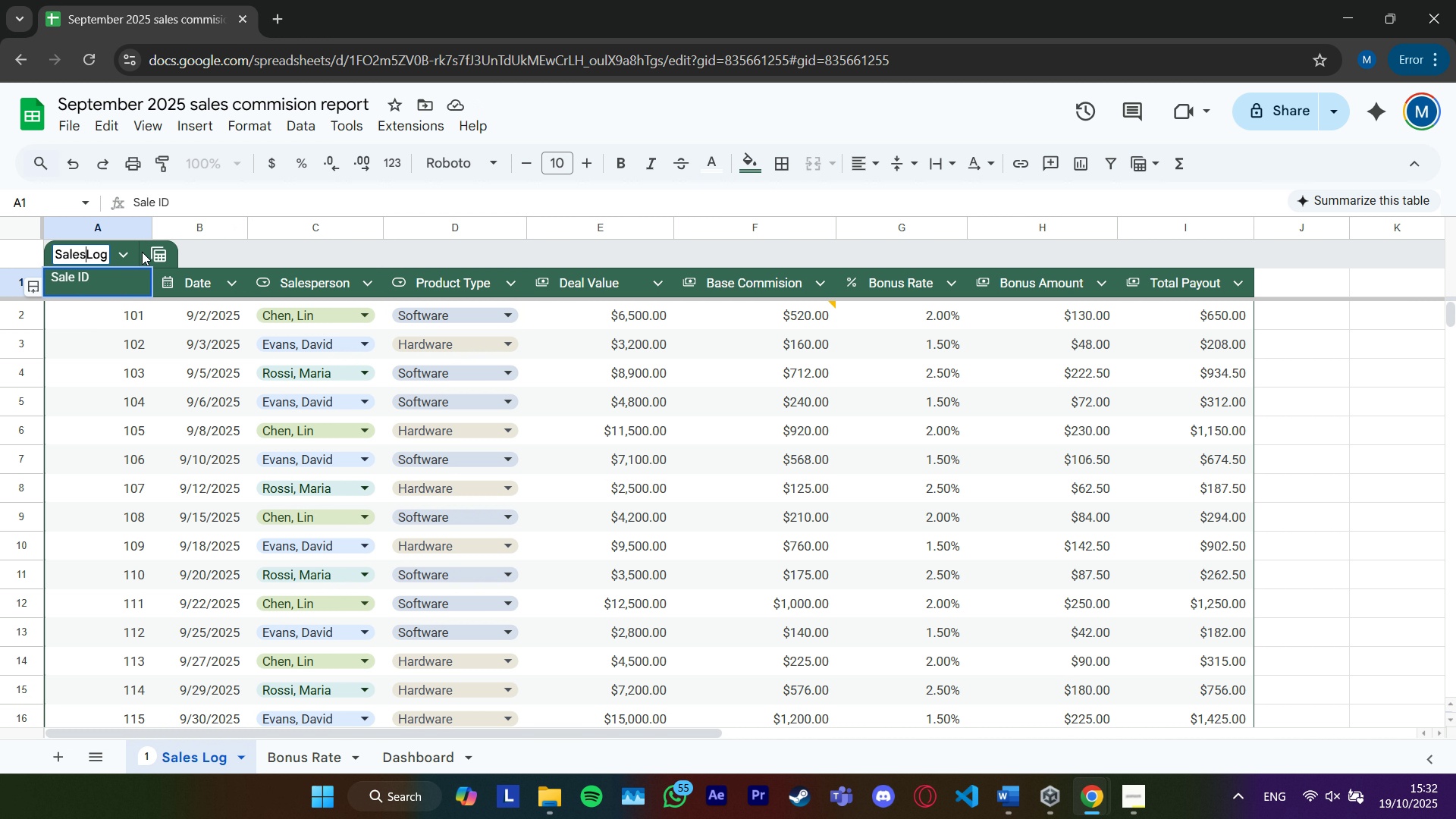 
key(Space)
 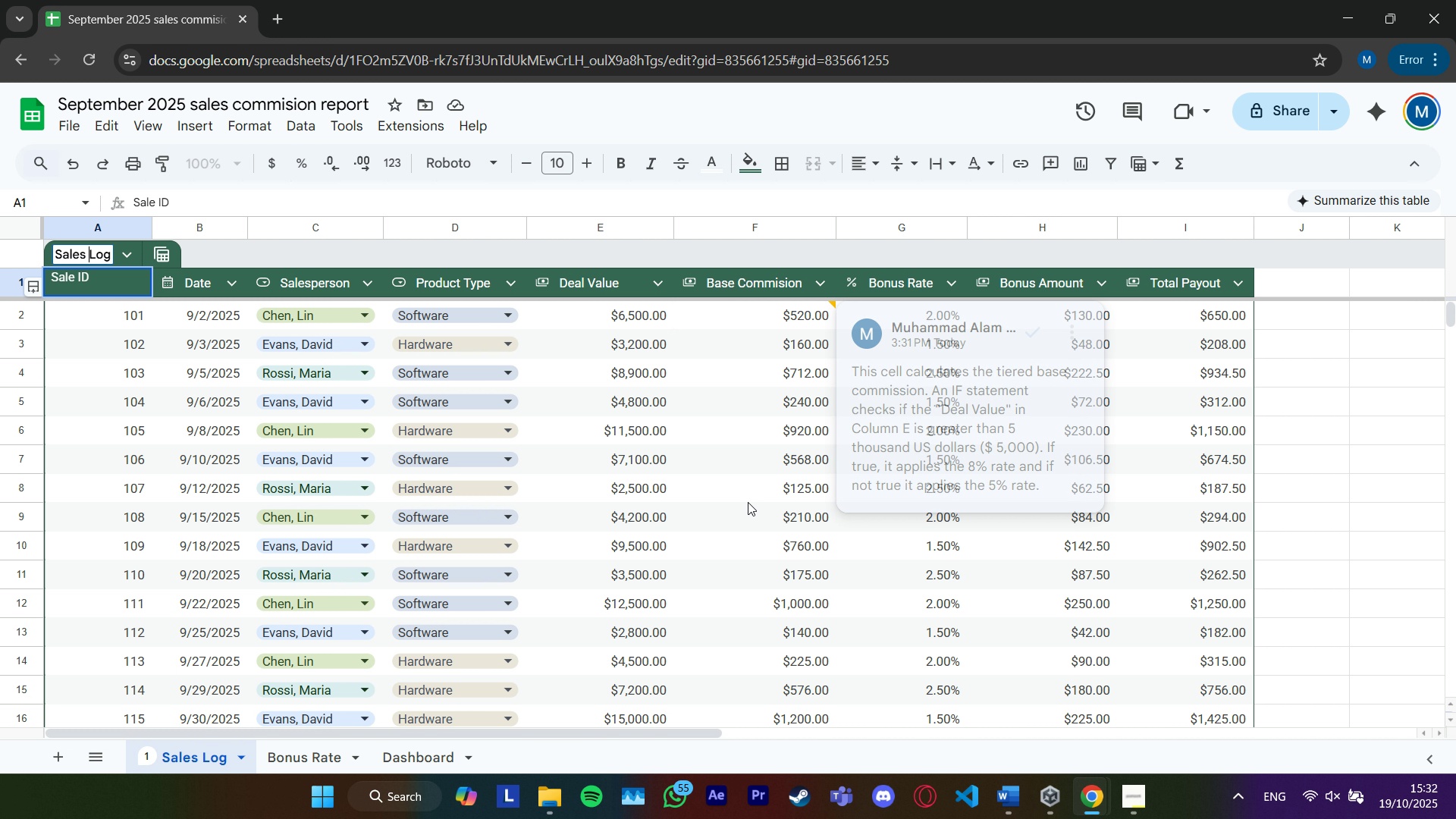 
left_click([912, 315])
 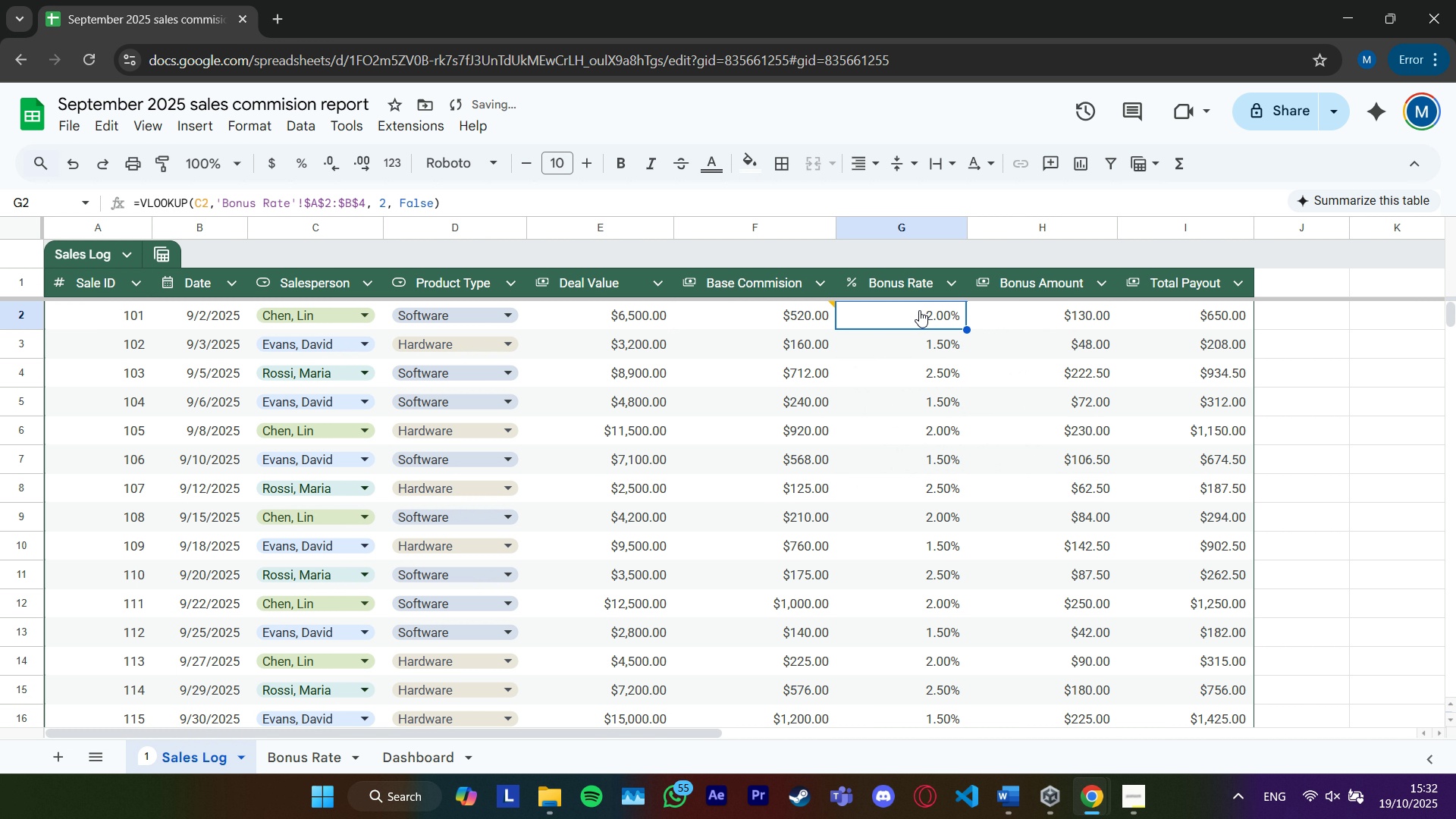 
right_click([919, 310])
 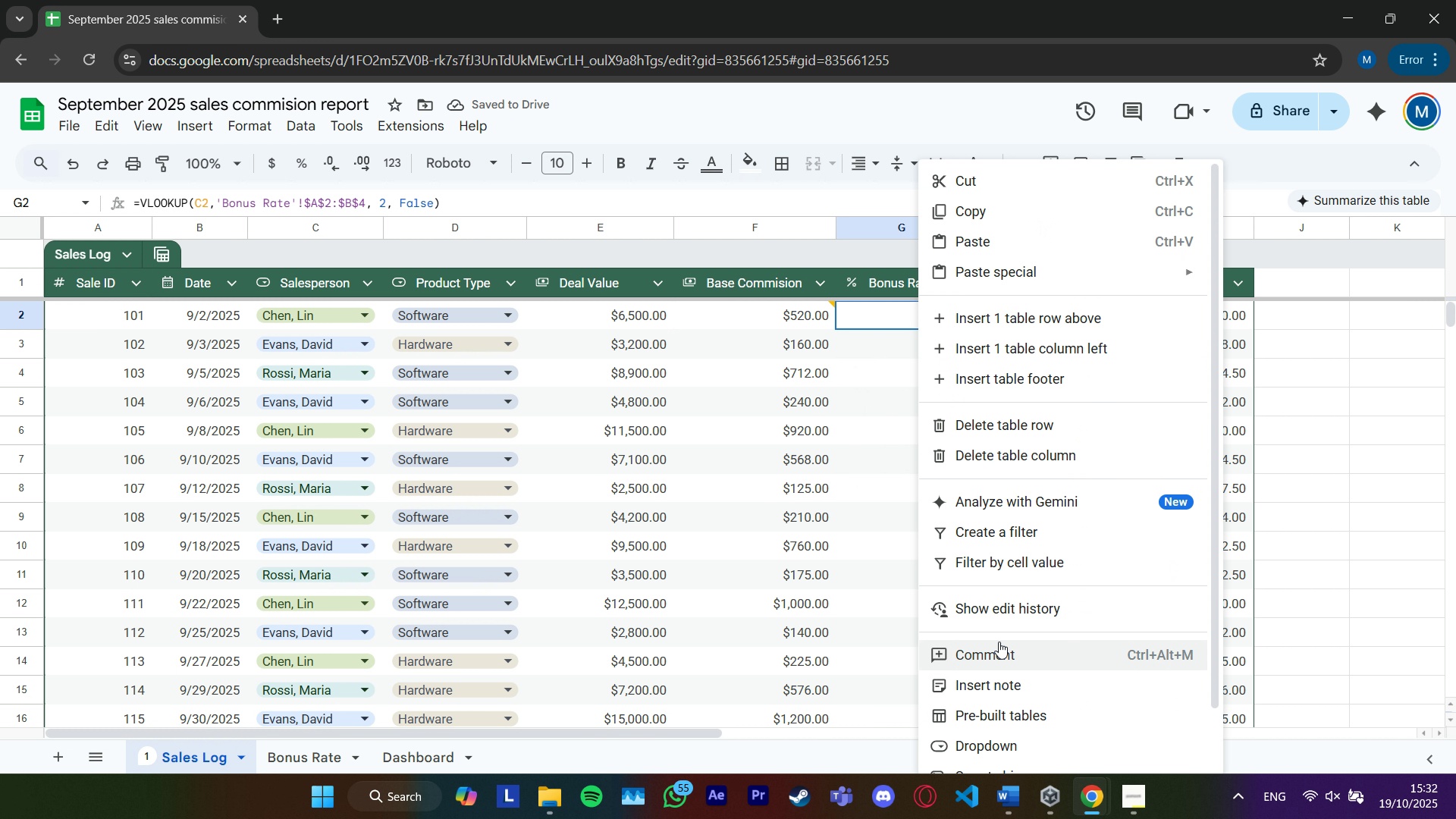 
left_click([999, 648])
 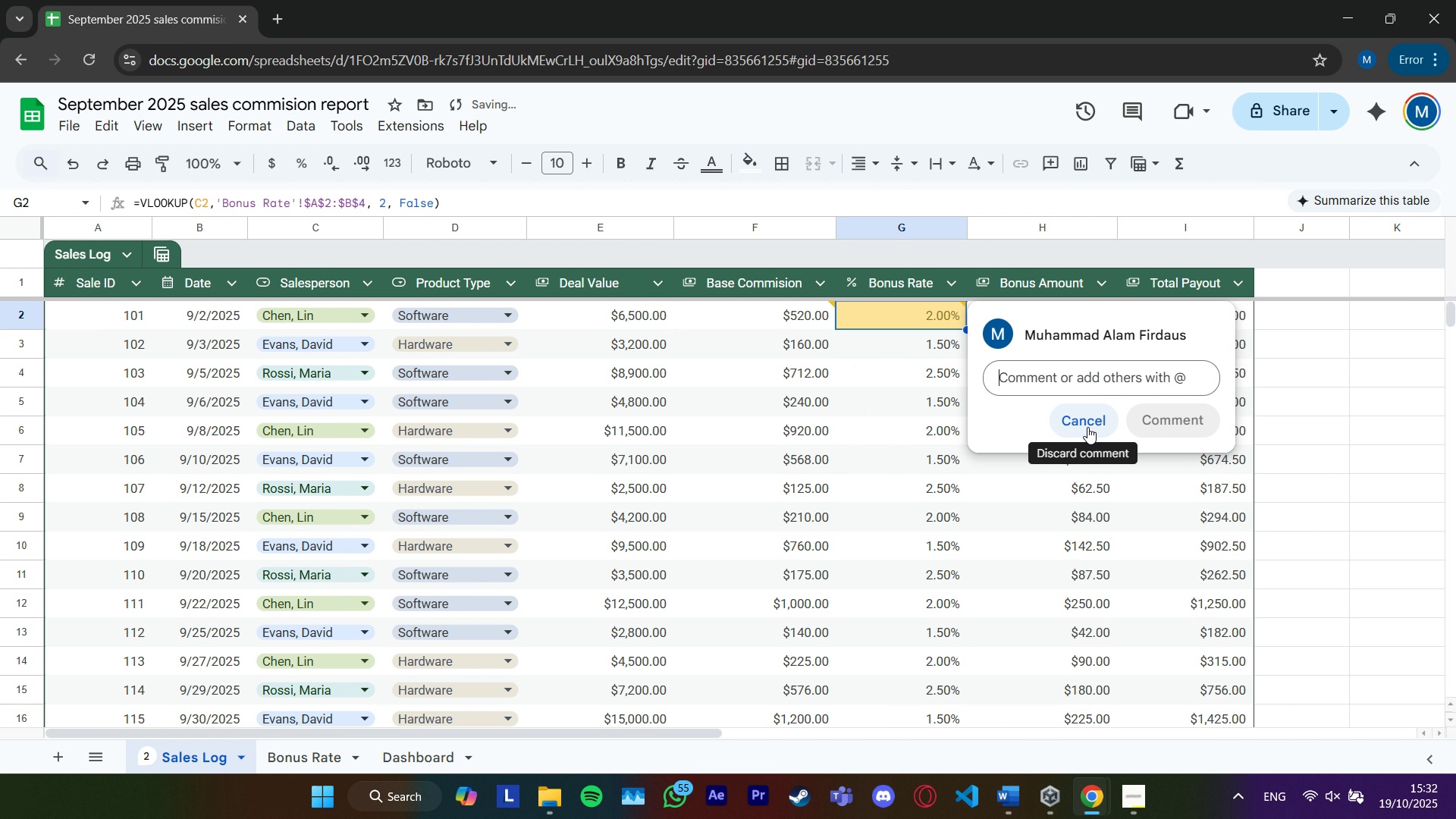 
hold_key(key=ShiftRight, duration=0.31)
 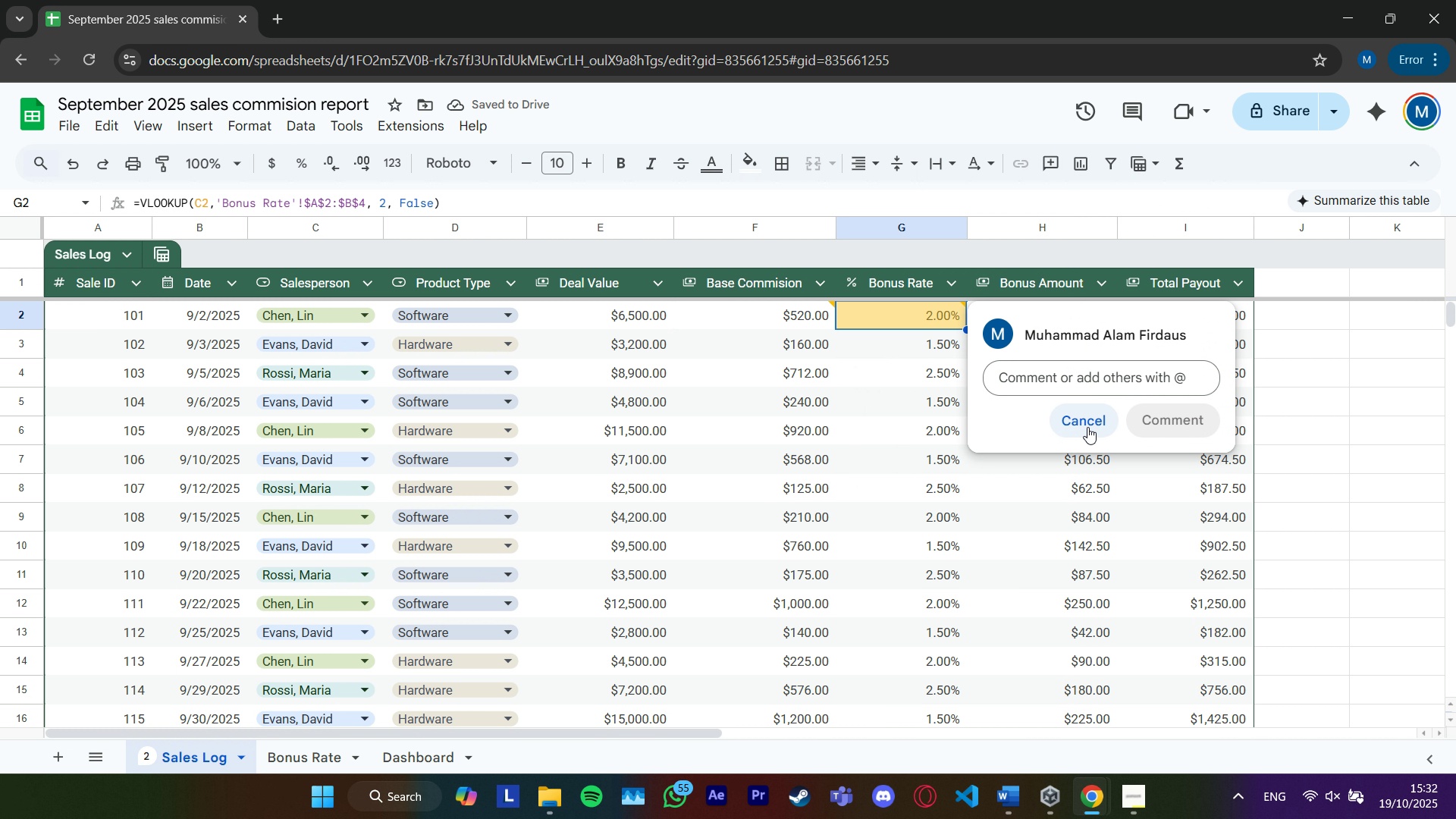 
type(Tt)
key(Backspace)
type(his VLOOKUP formula dynamically fetce)
key(Backspace)
type(hes the correct bonur)
key(Backspace)
type(s rate for the salespero)
key(Backspace)
type(son in this row. Itl)
key(Backspace)
type( looks up the name from Column C in the table on the "Bonus Rate")
 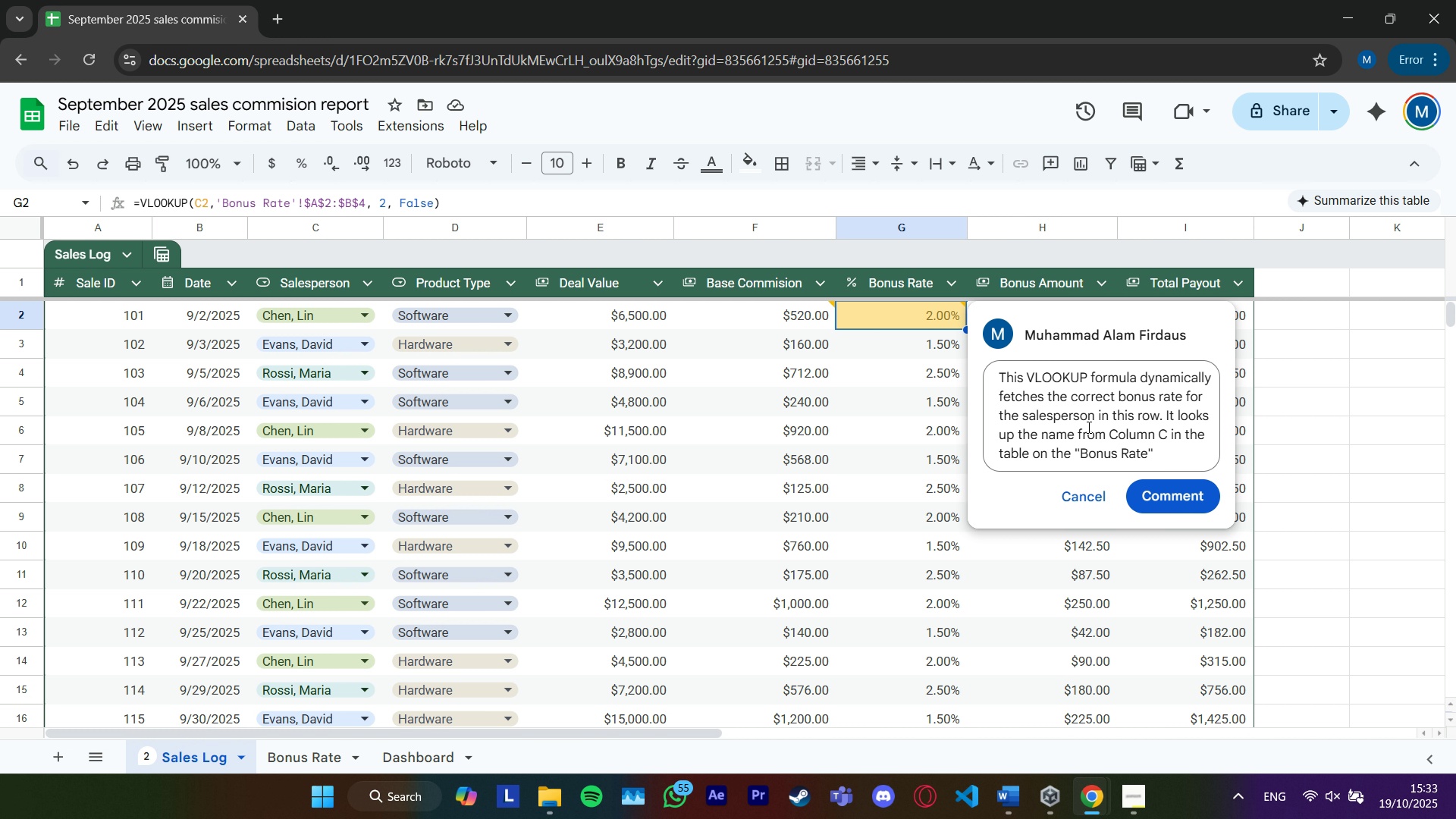 
type( sheet and returns their specific bonus percentage. This method ensures rates are easy to update in the future.)
 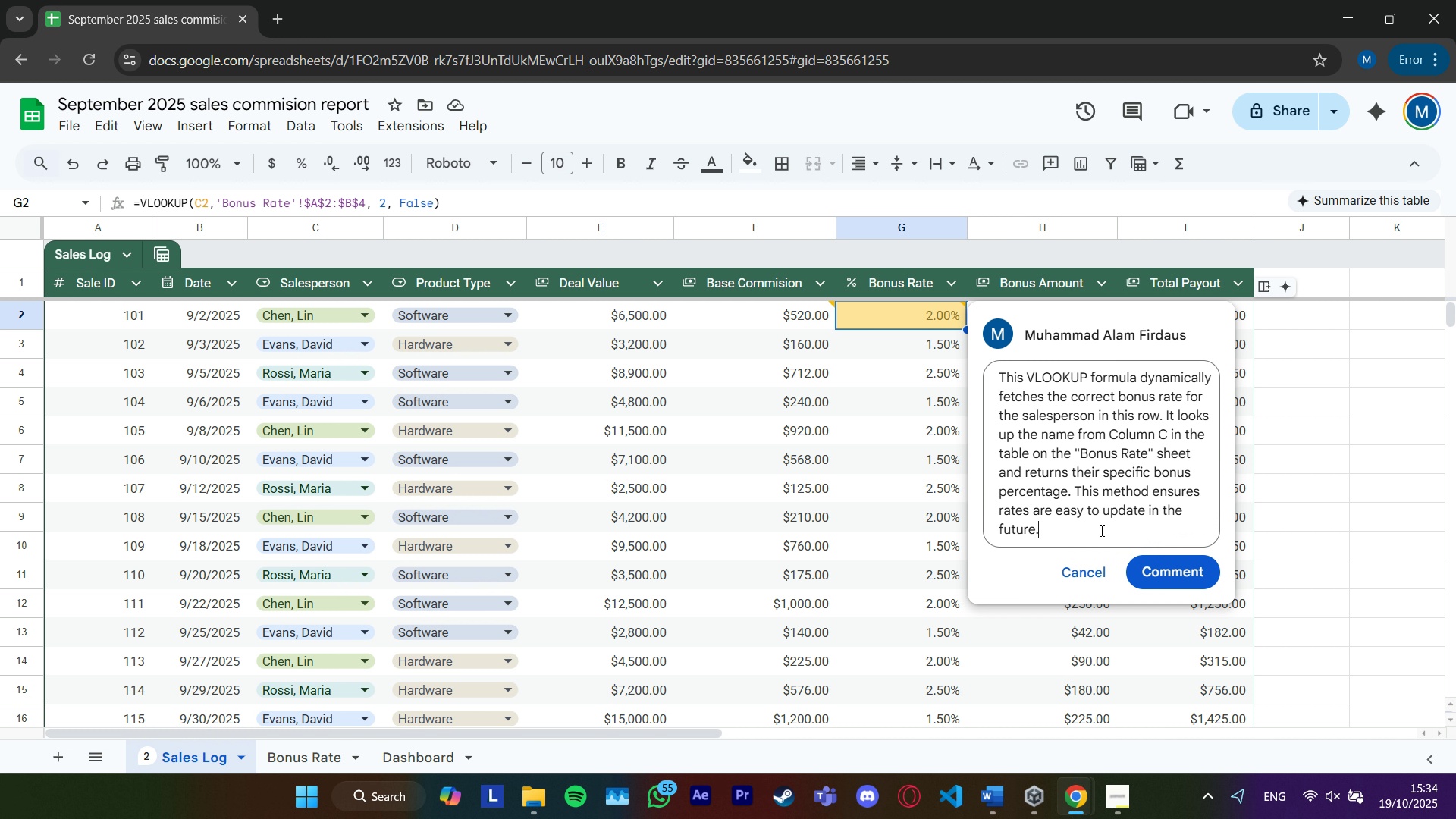 
wait(9.15)
 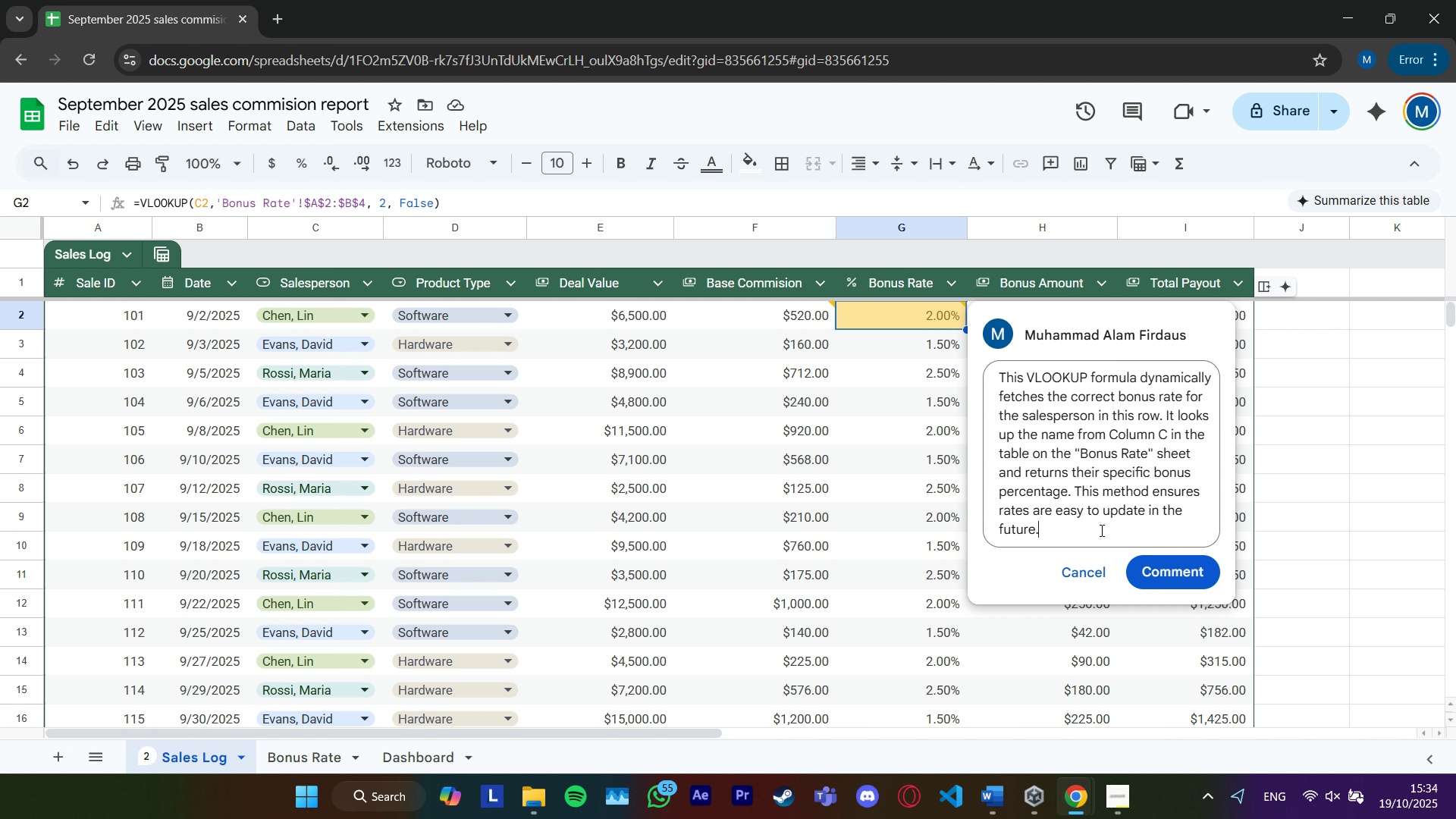 
left_click([1158, 572])
 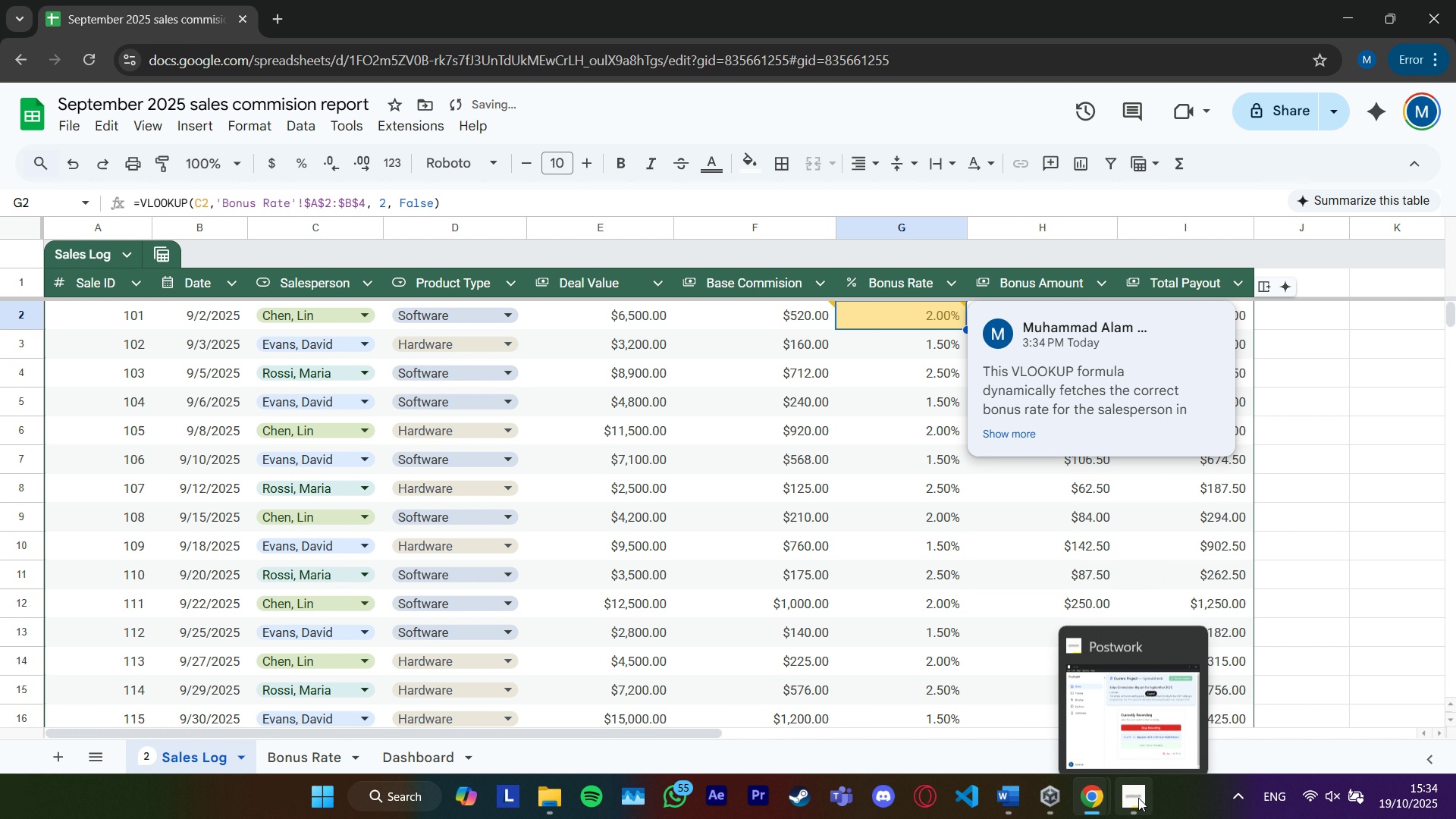 
left_click([1138, 704])